 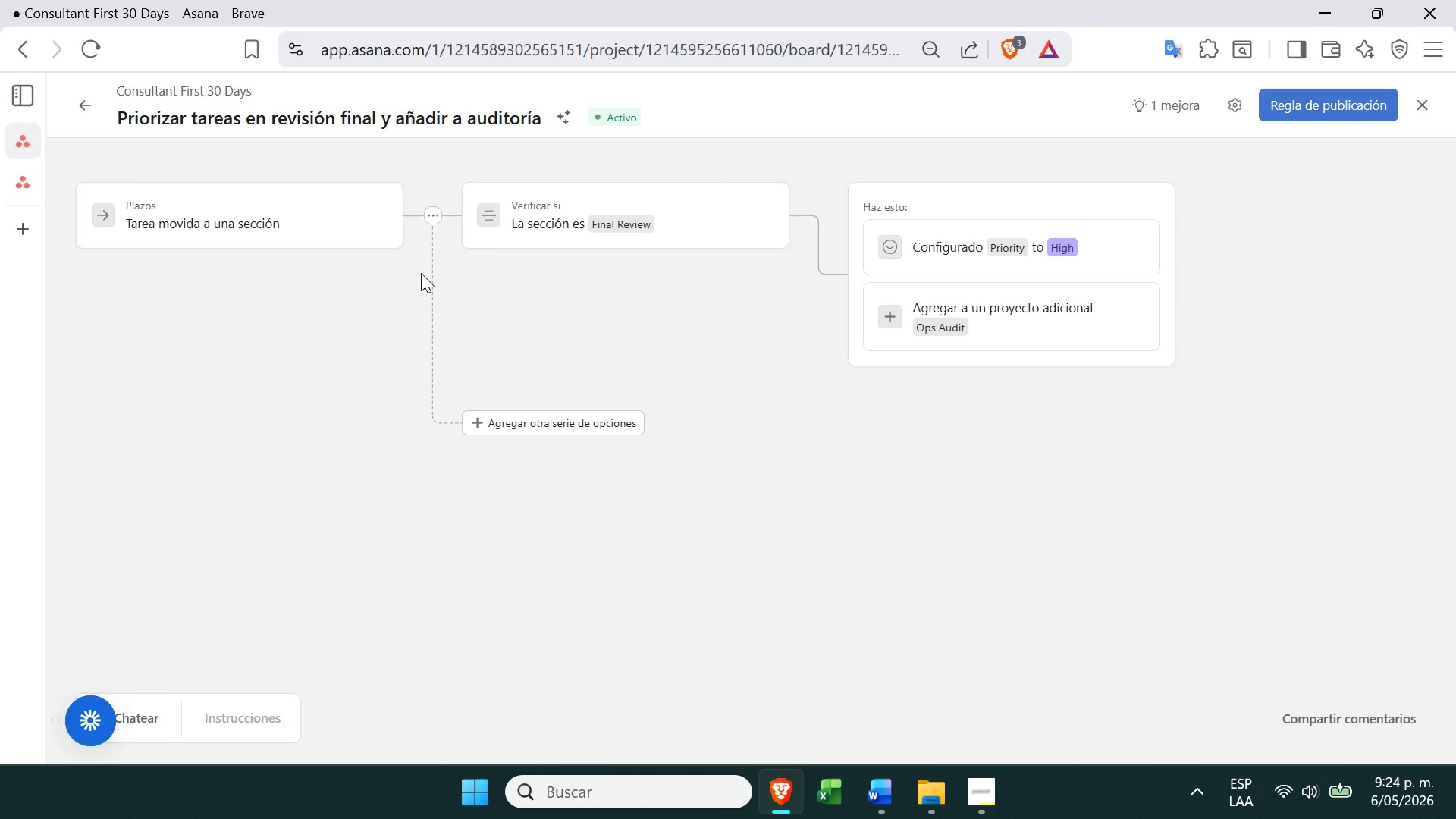 
double_click([1298, 89])
 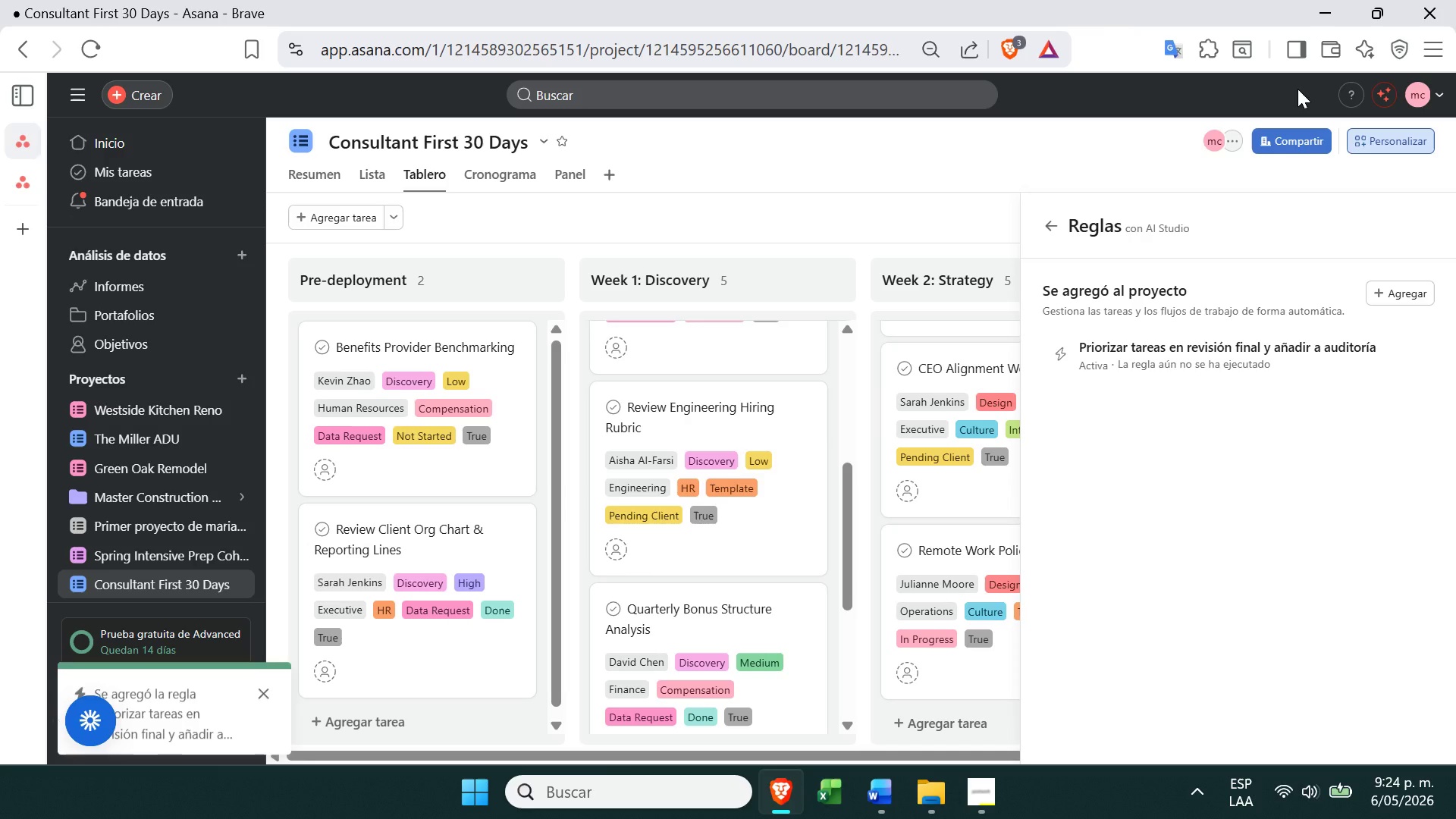 
wait(5.31)
 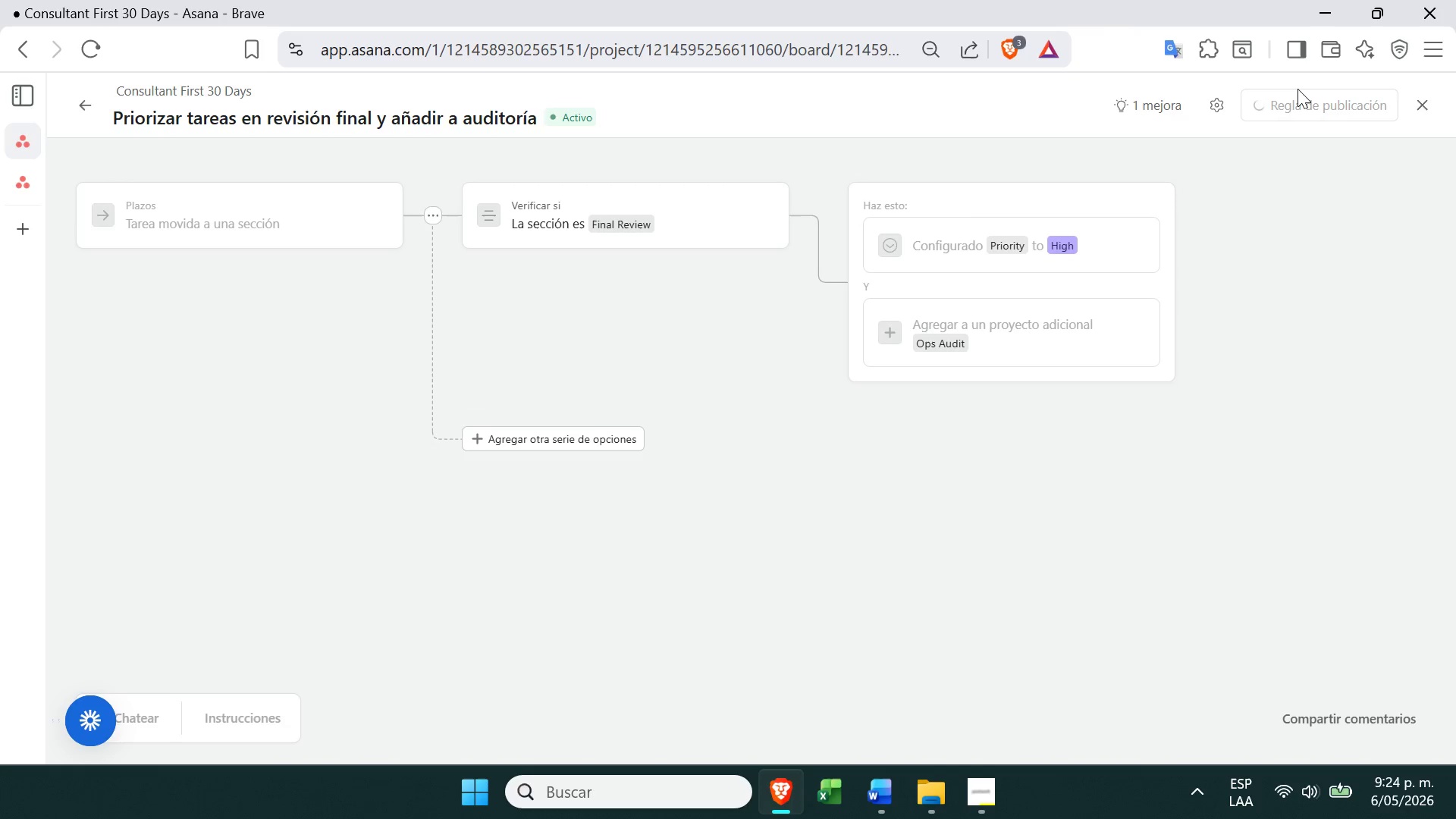 
mouse_move([863, 424])
 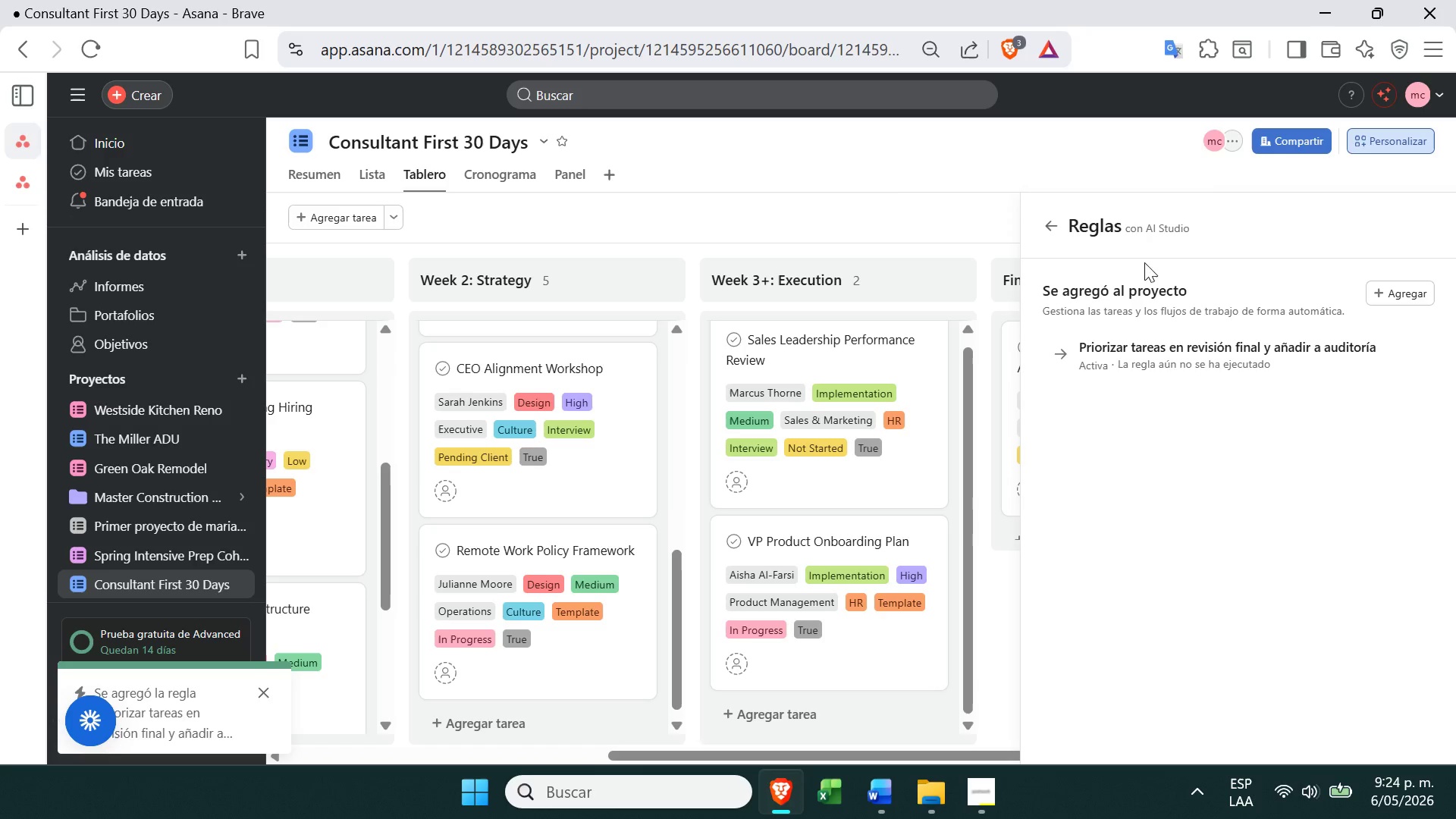 
left_click([905, 206])
 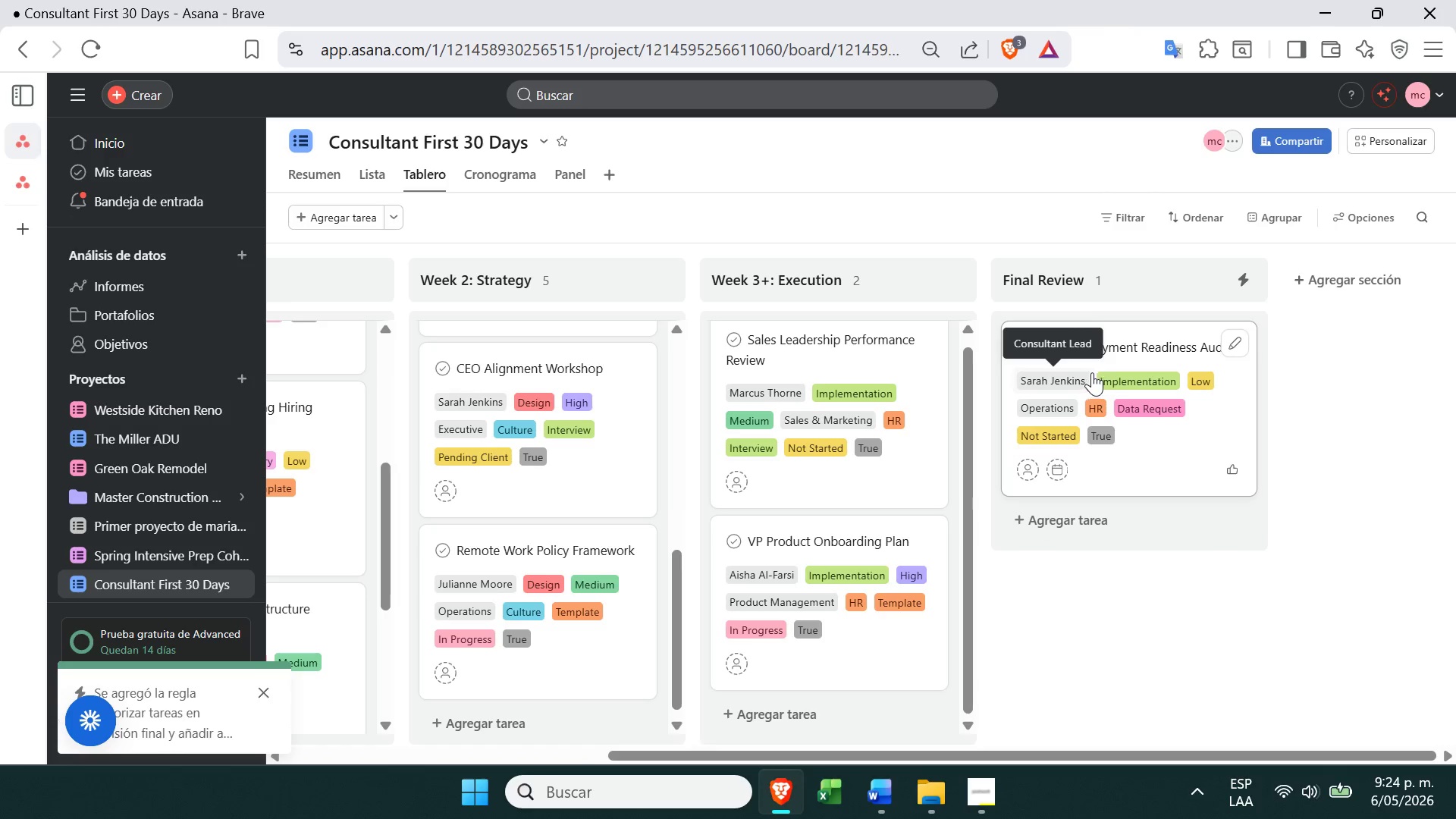 
left_click([1177, 473])
 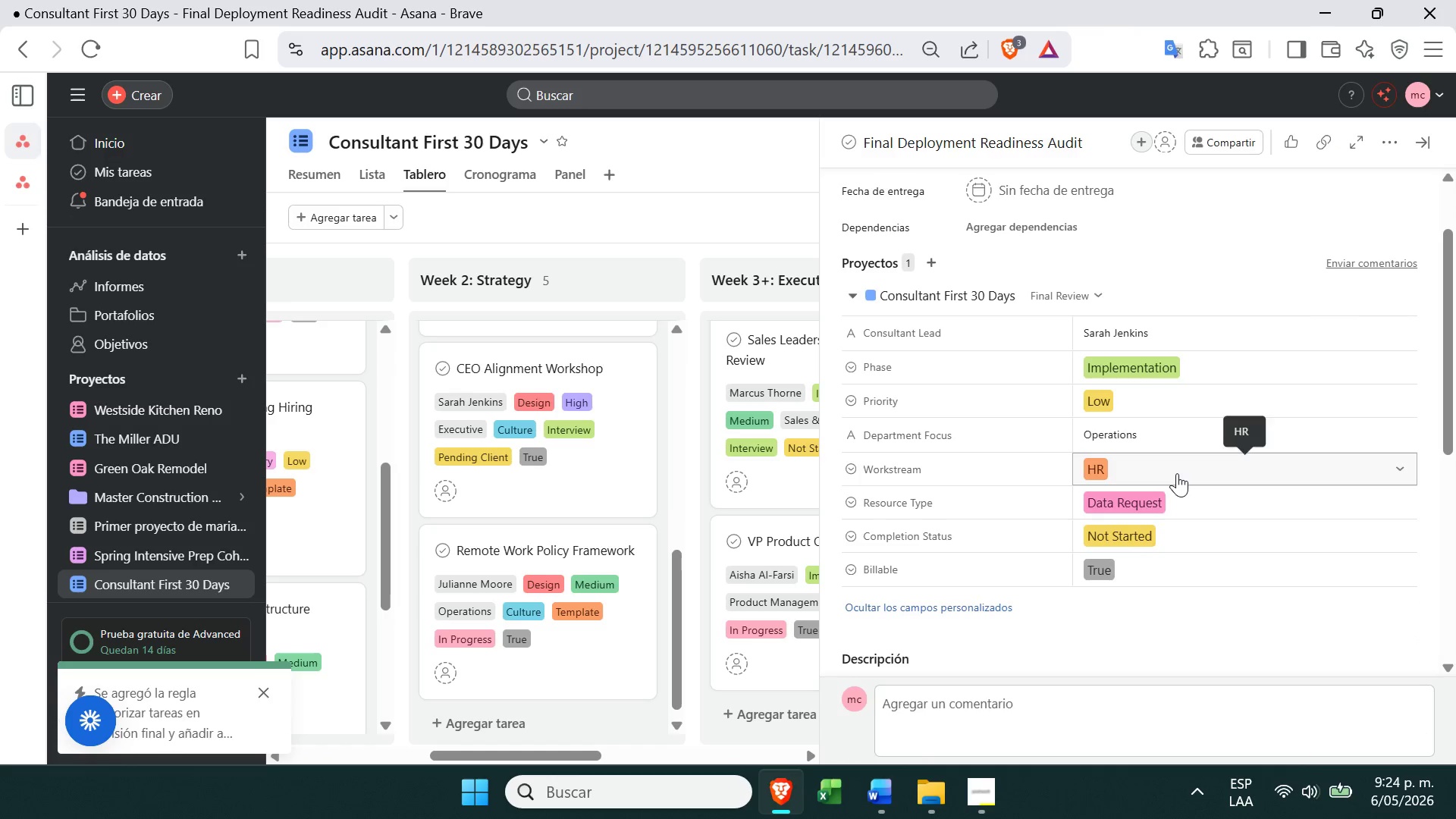 
wait(5.86)
 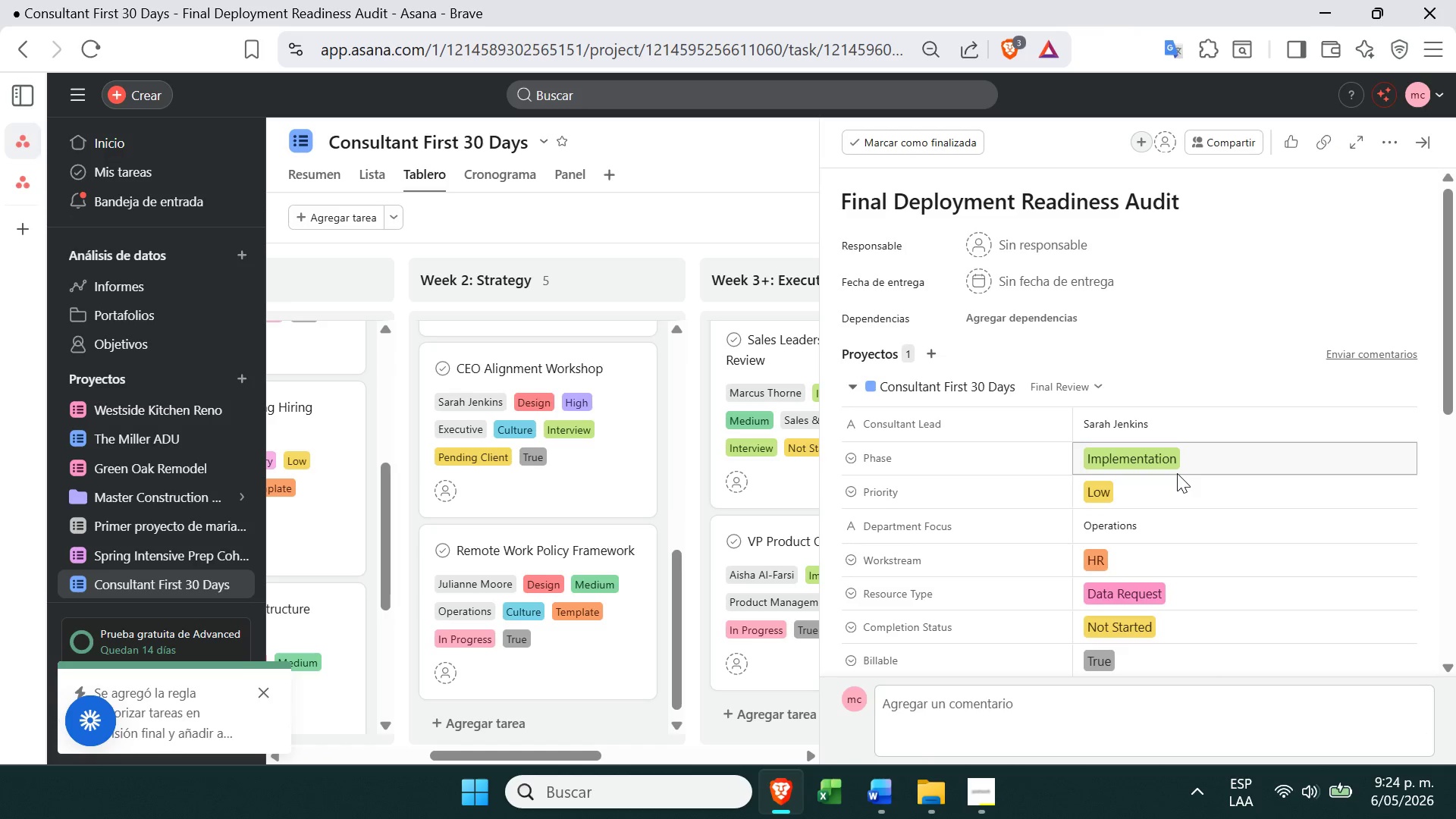 
left_click([1141, 416])
 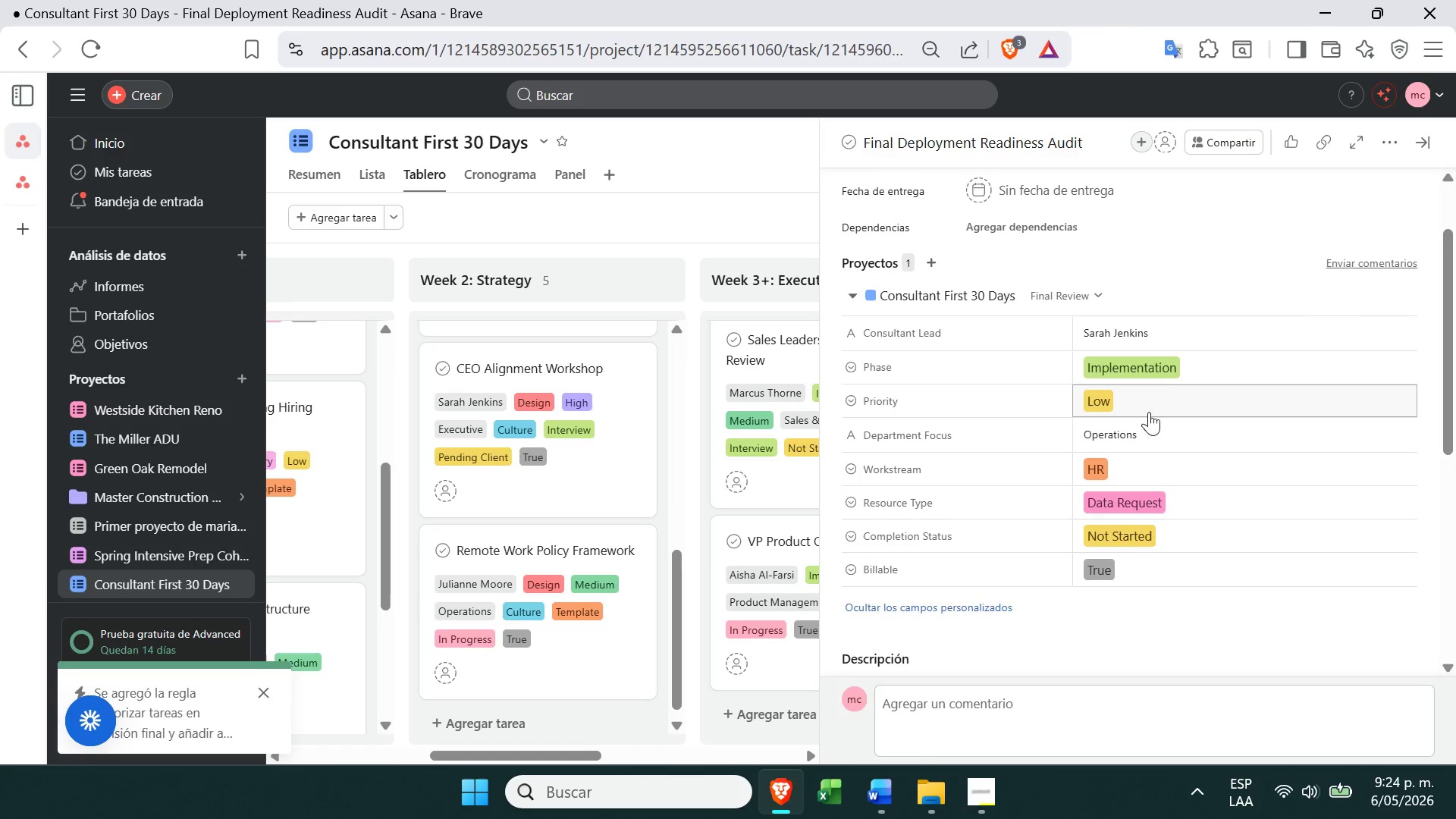 
left_click([1150, 412])
 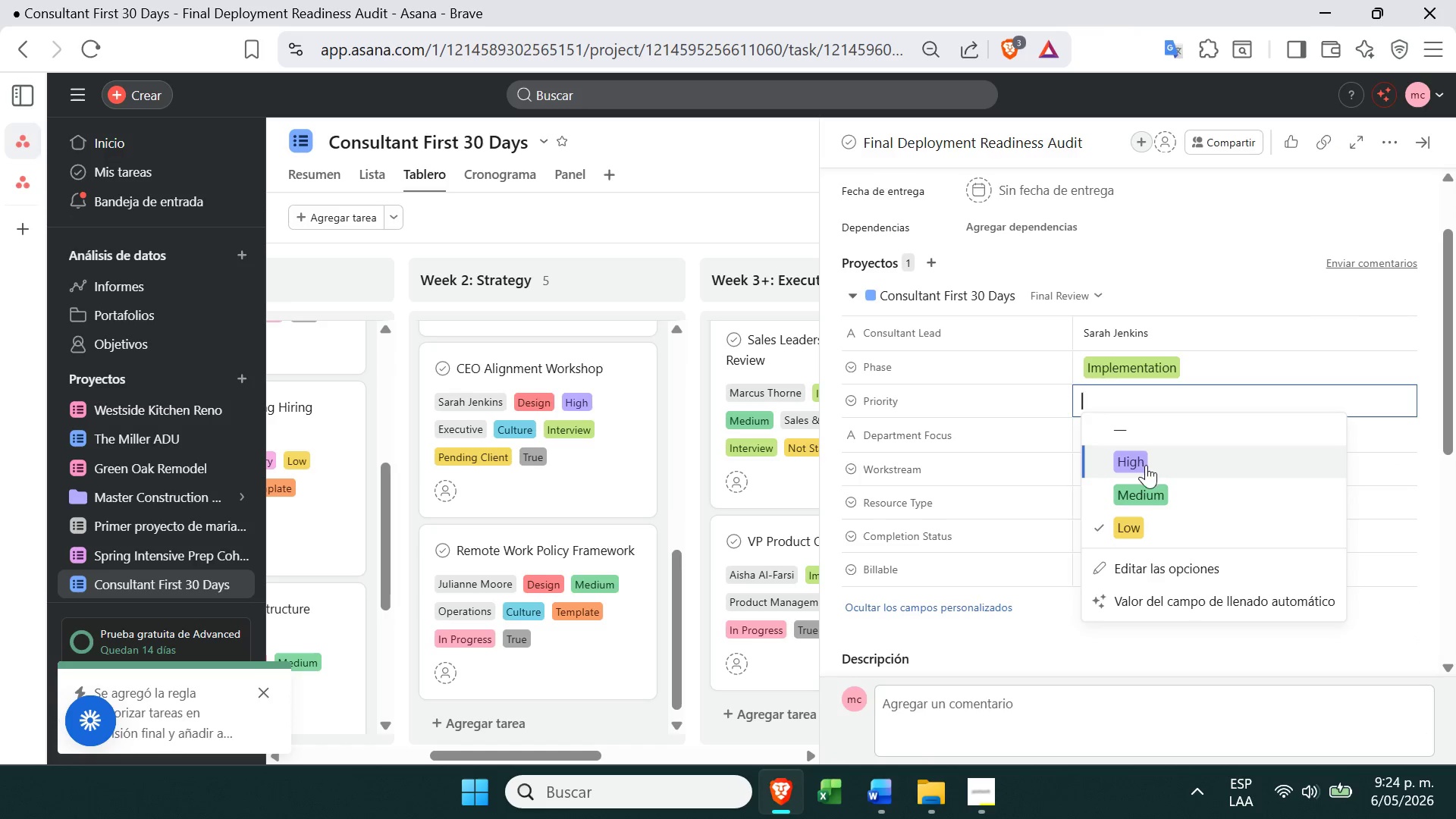 
left_click([1146, 466])
 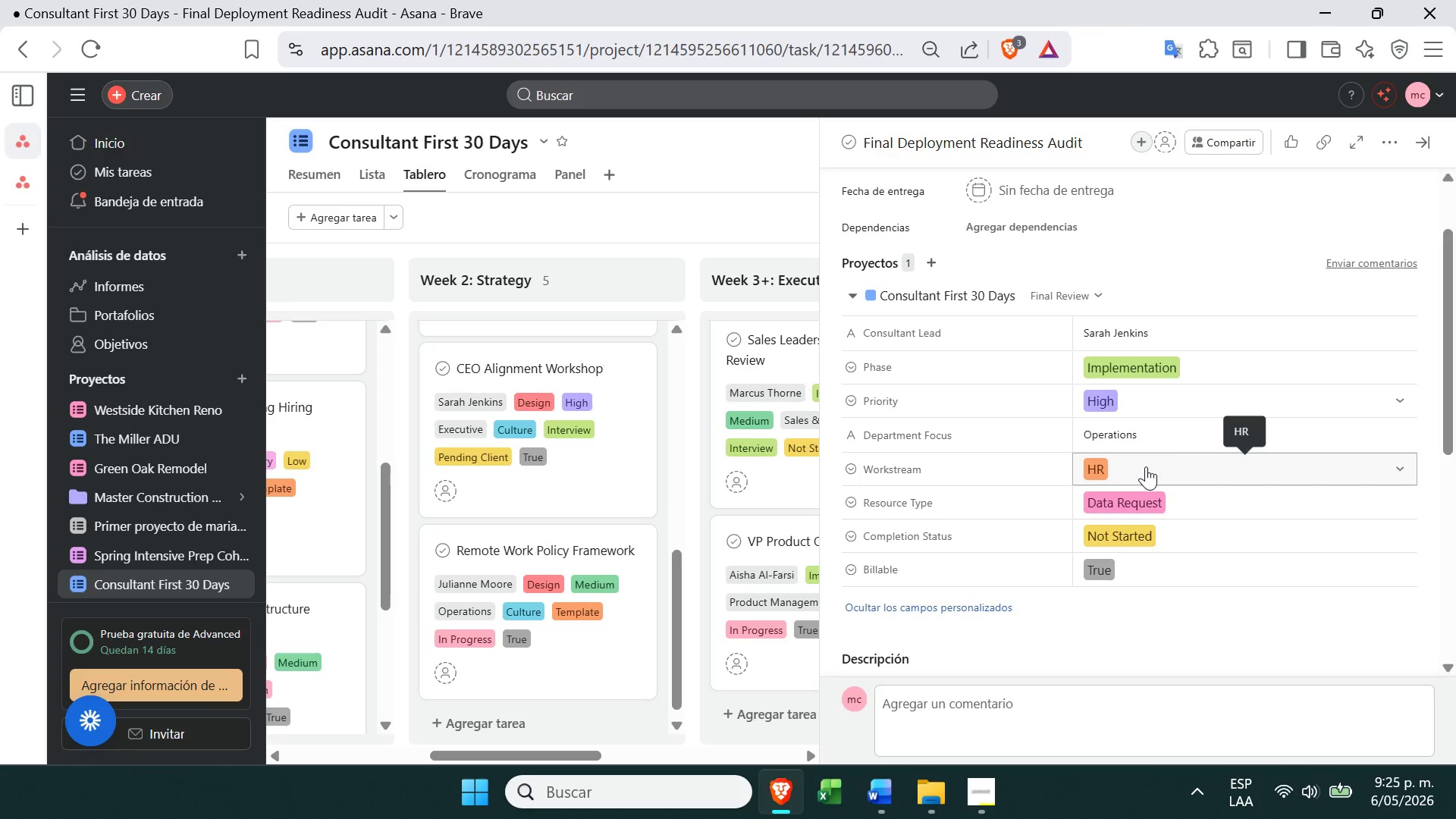 
left_click([594, 453])
 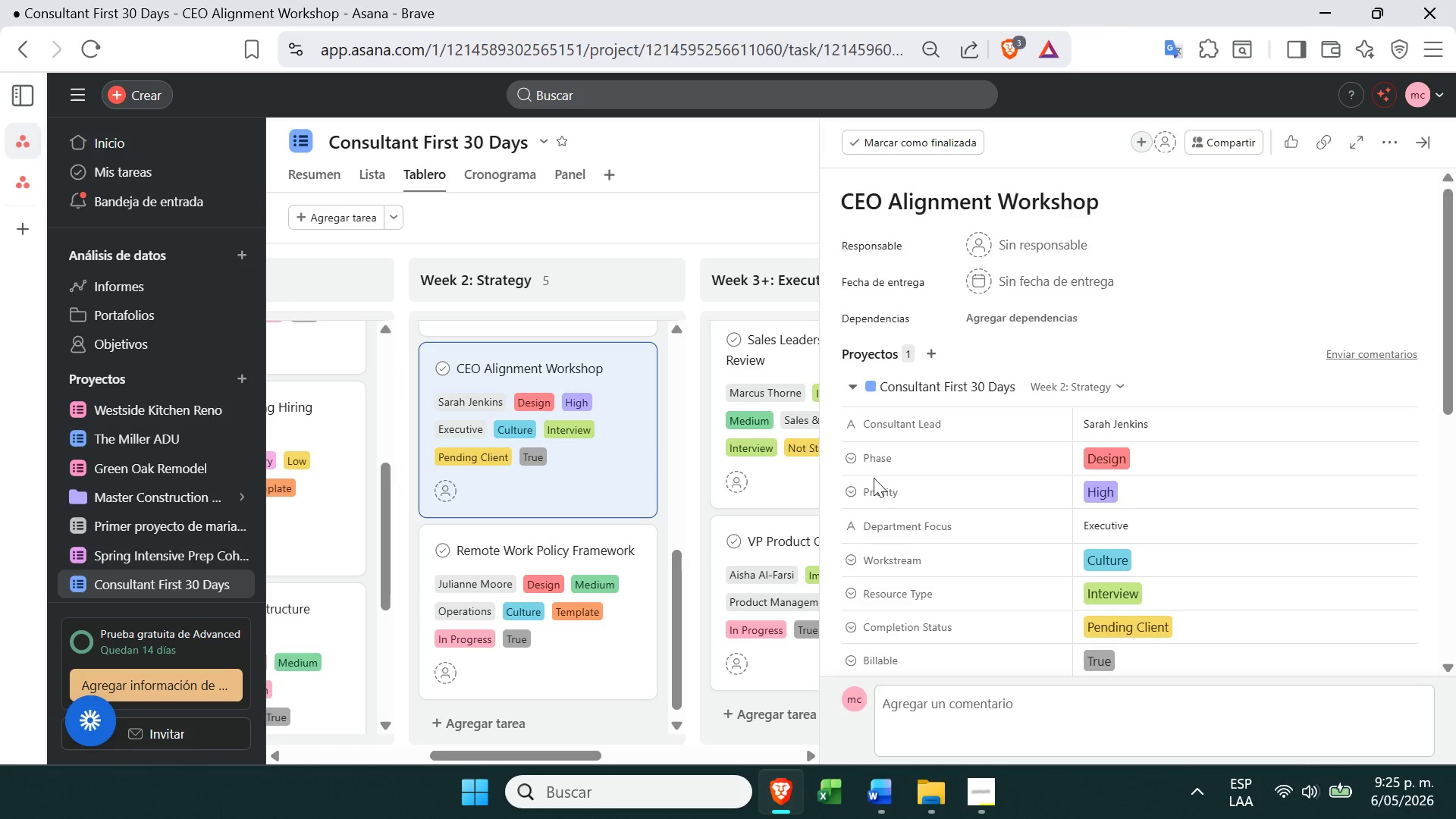 
left_click([578, 632])
 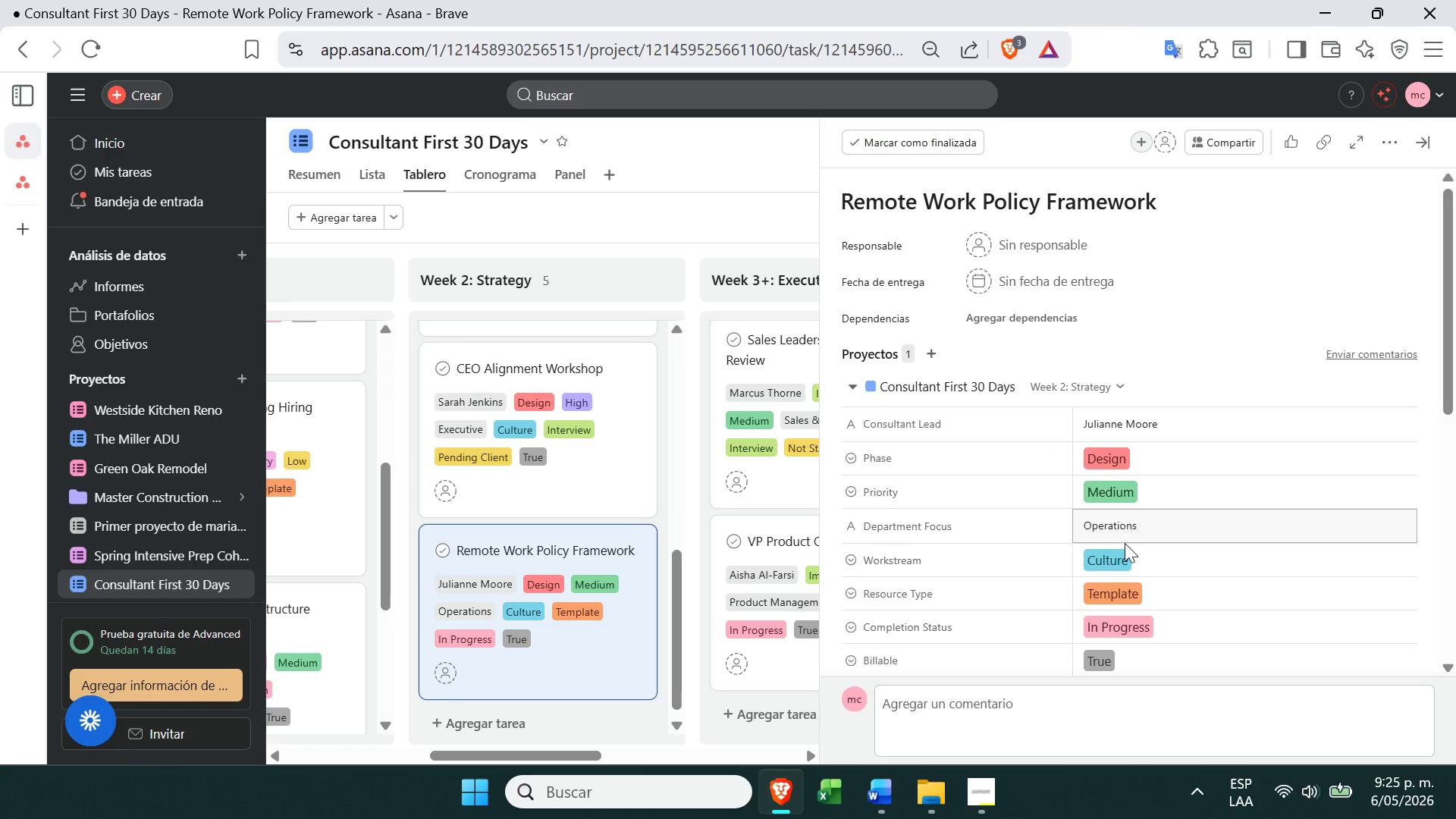 
left_click([1115, 487])
 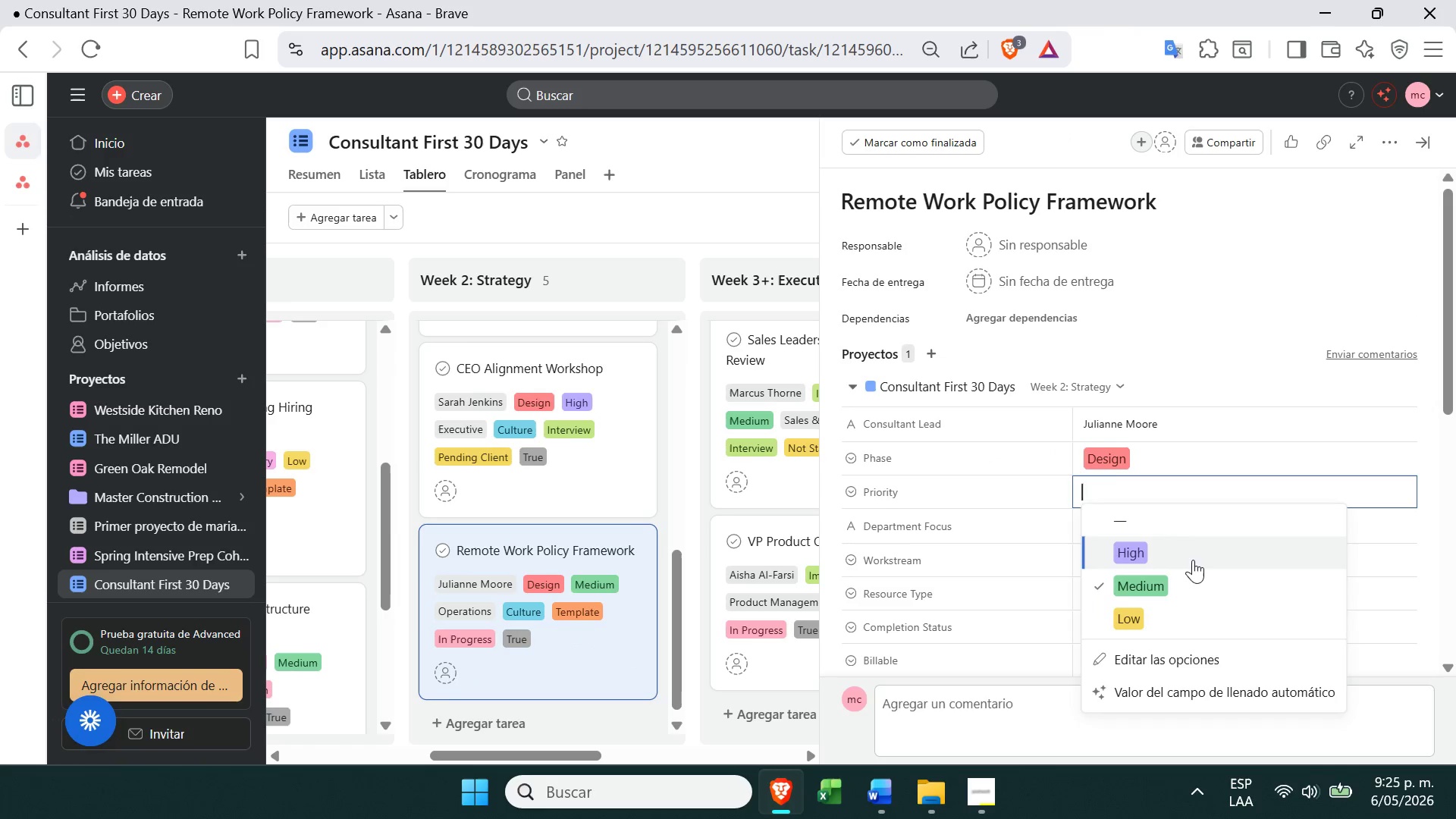 
left_click([1193, 557])
 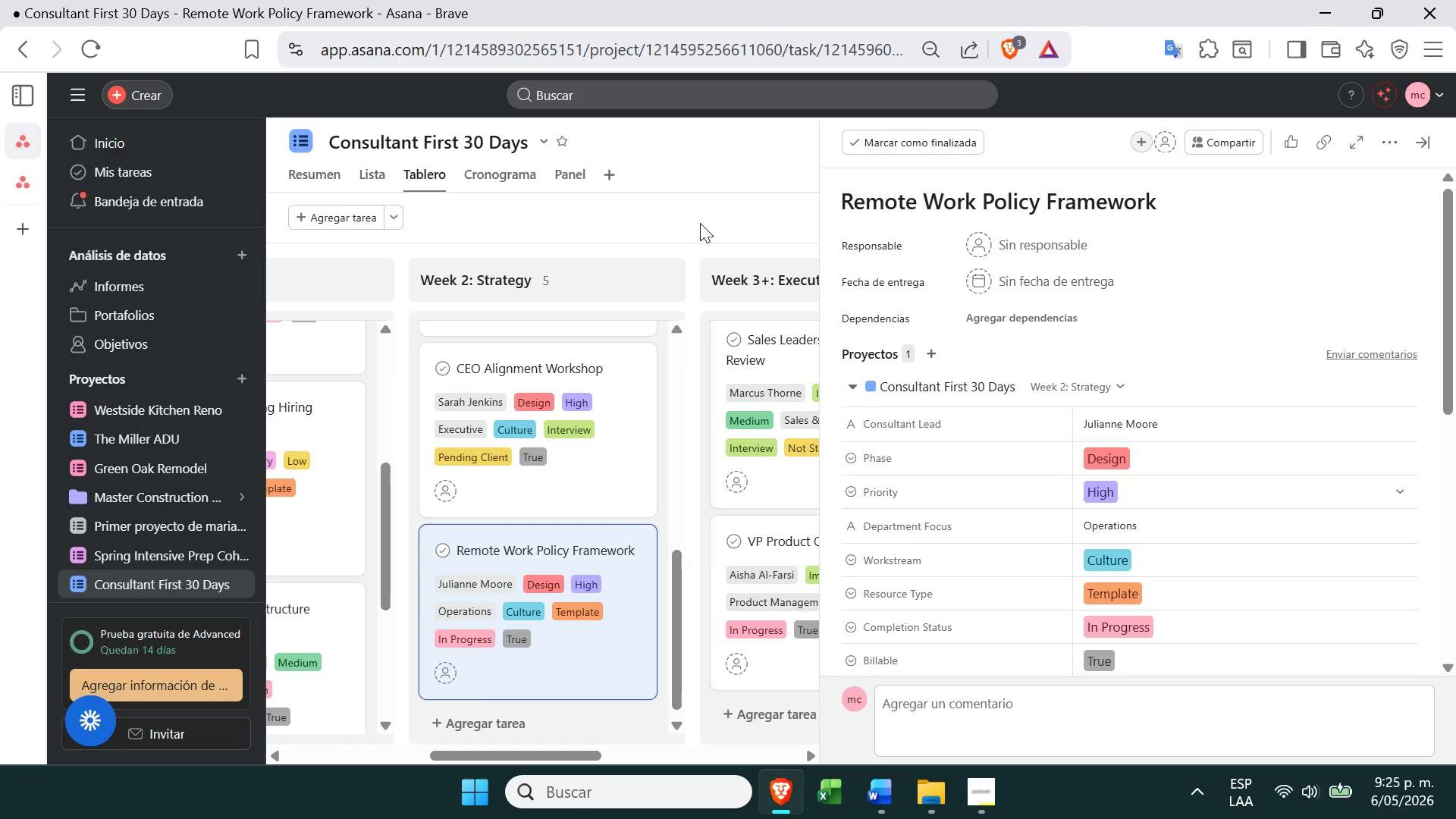 
left_click([575, 253])
 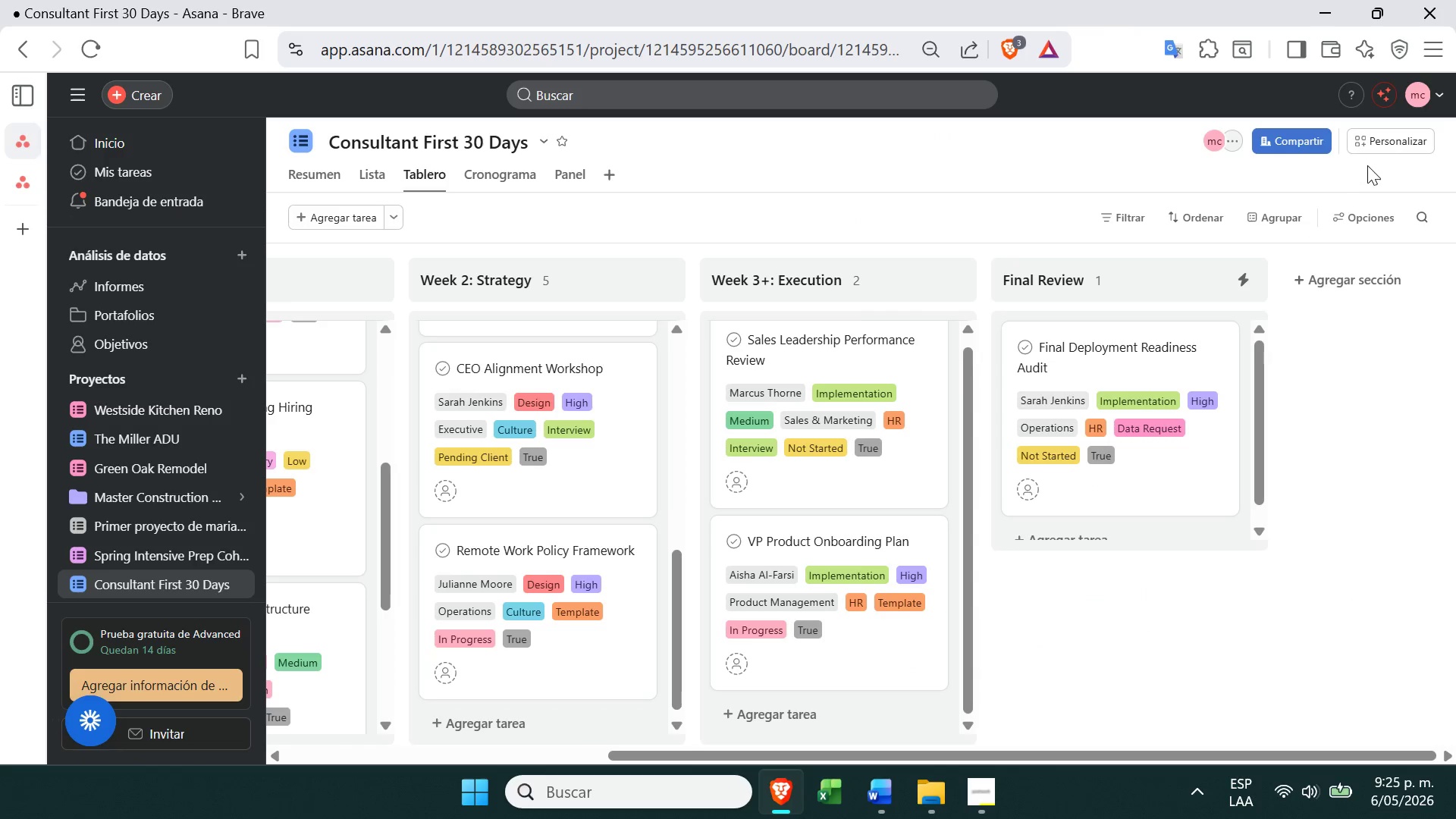 
left_click([1381, 149])
 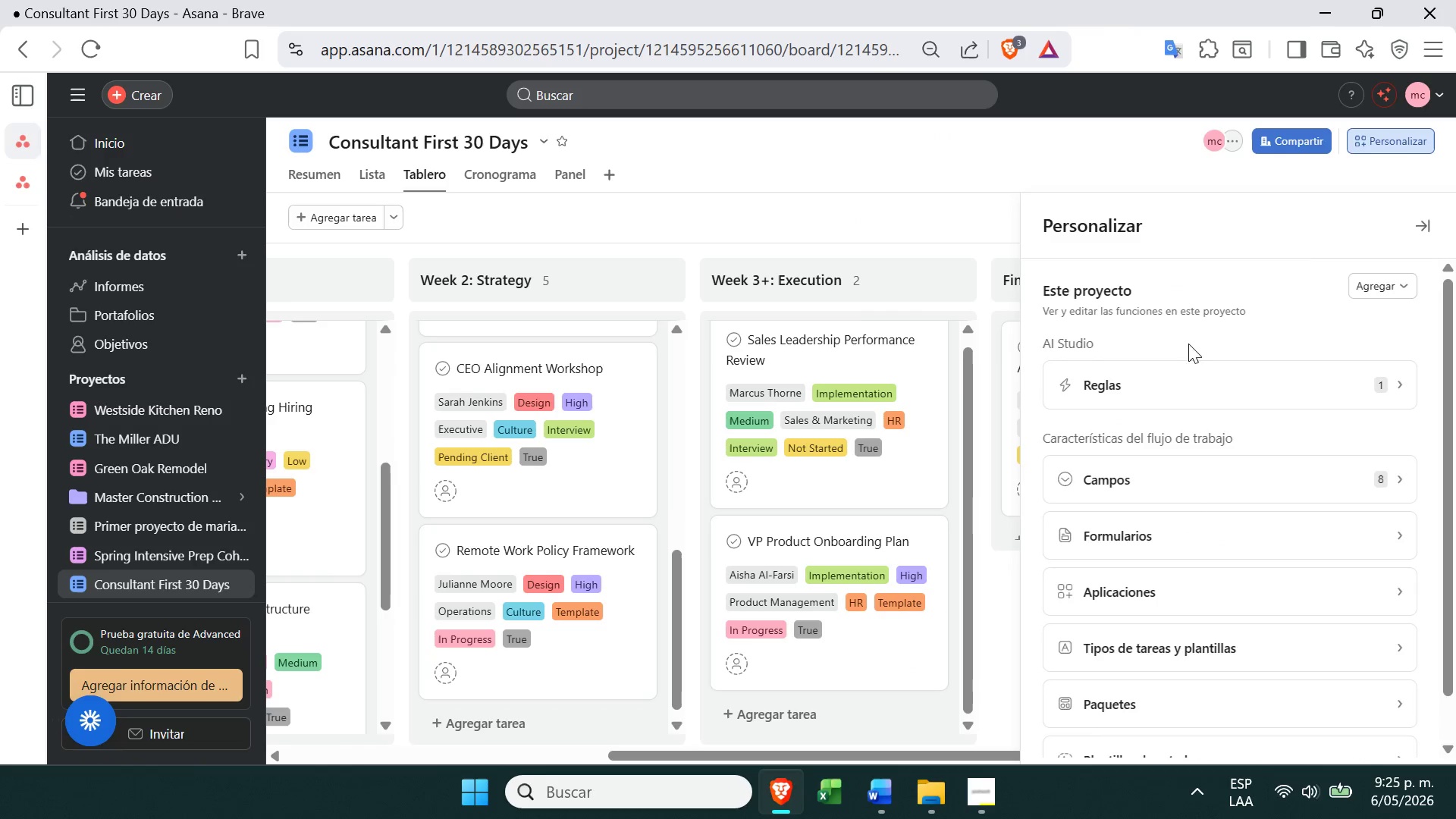 
left_click([1156, 388])
 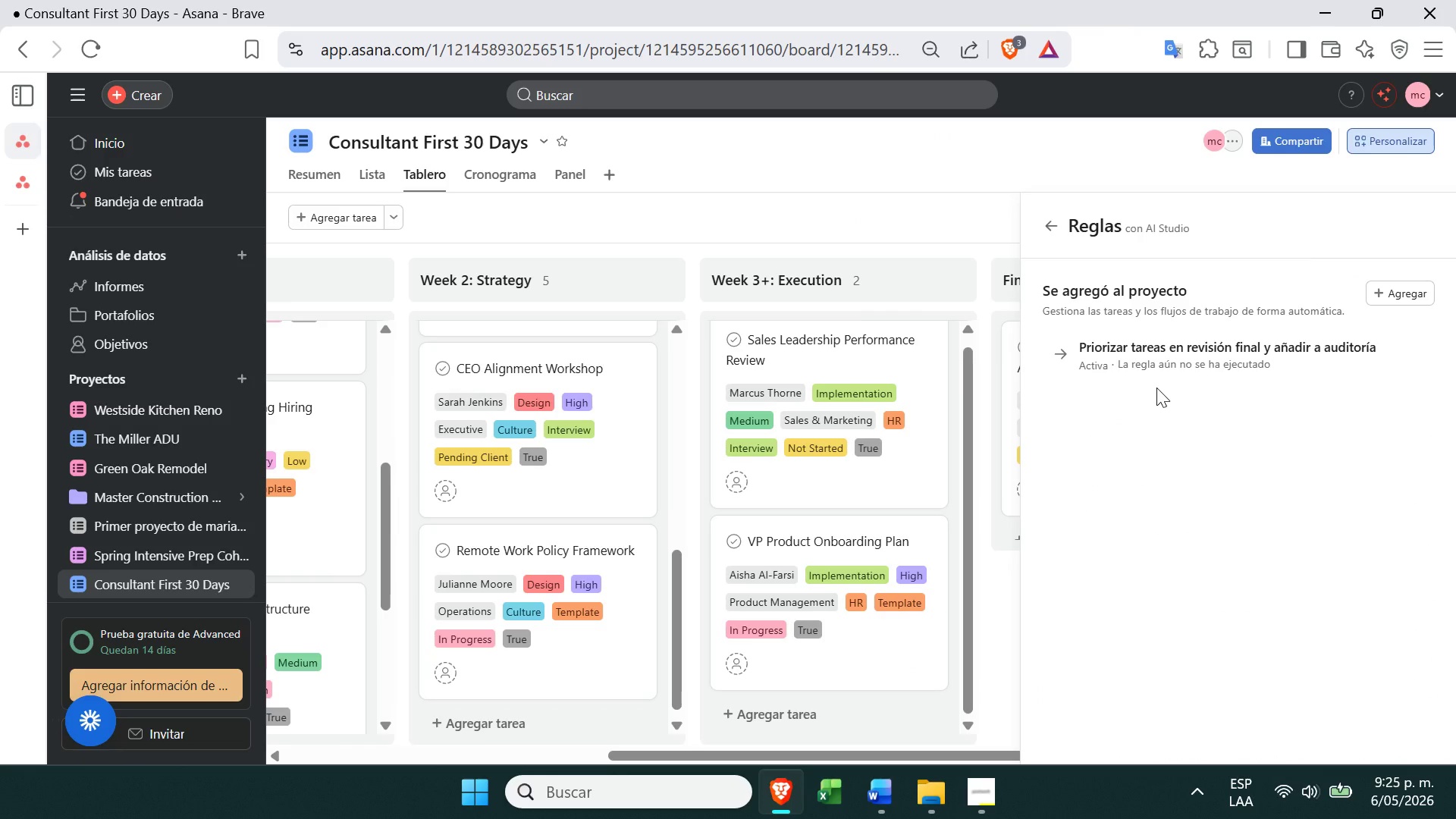 
left_click([1188, 359])
 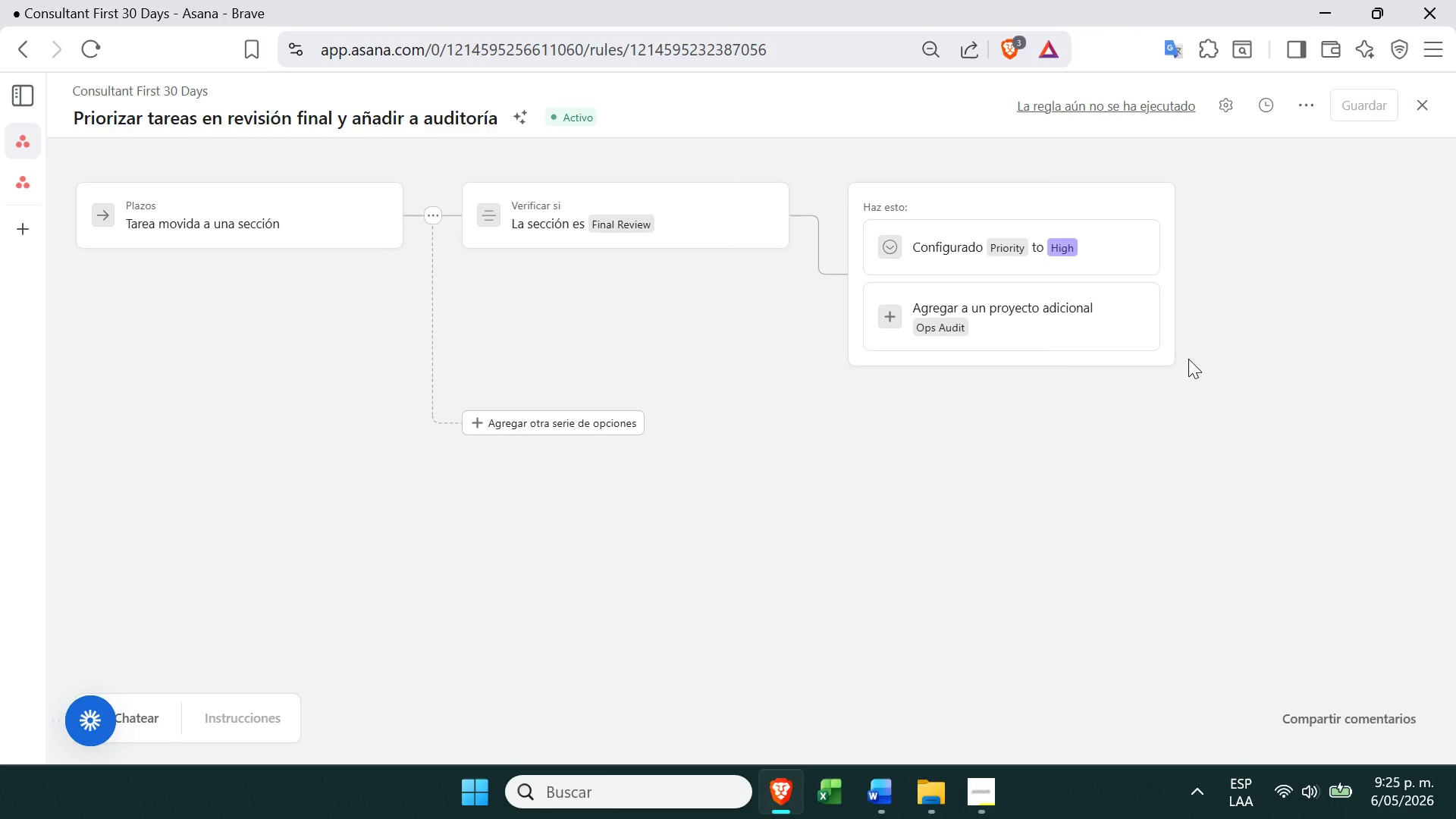 
wait(11.83)
 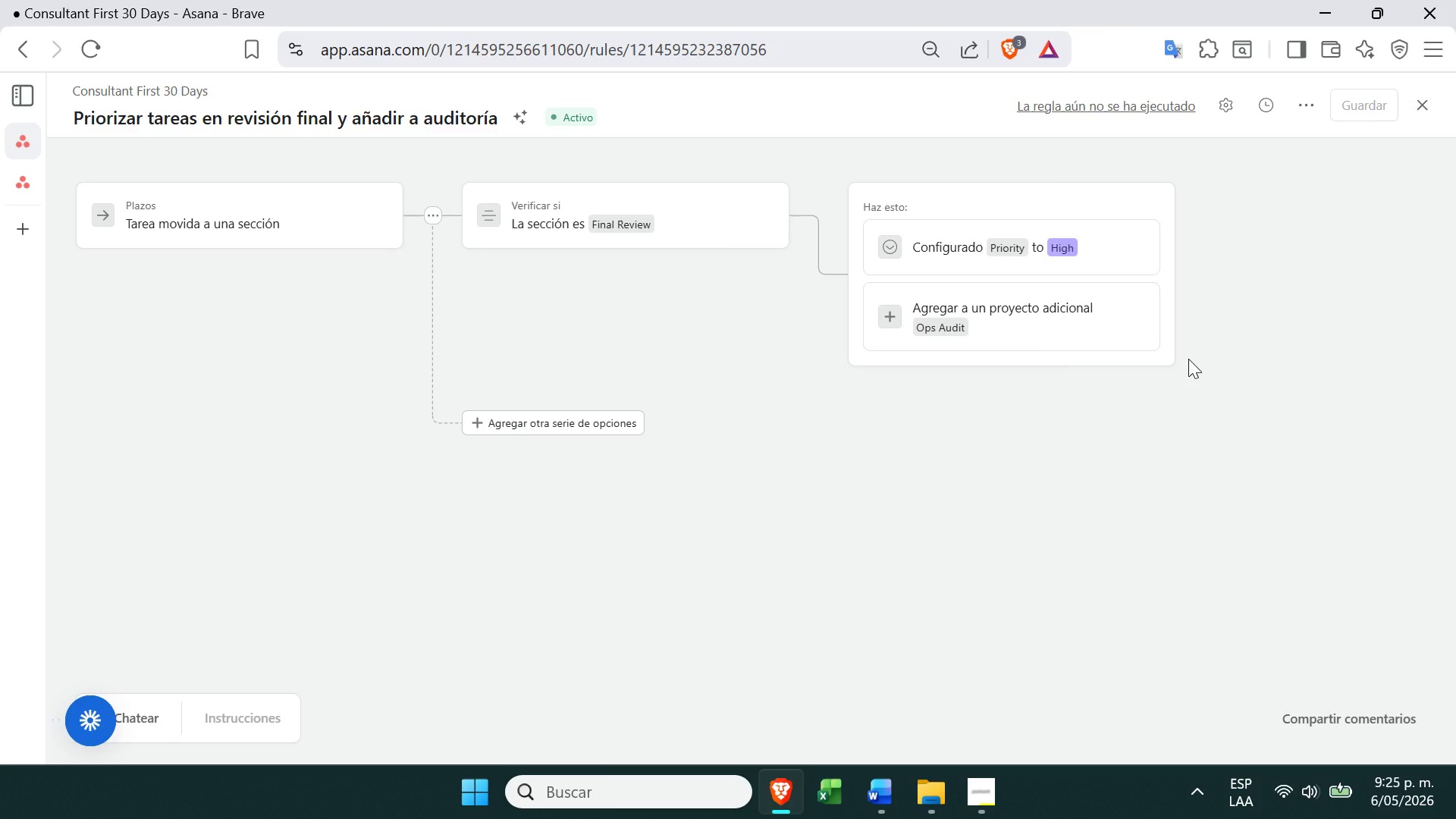 
left_click([1429, 115])
 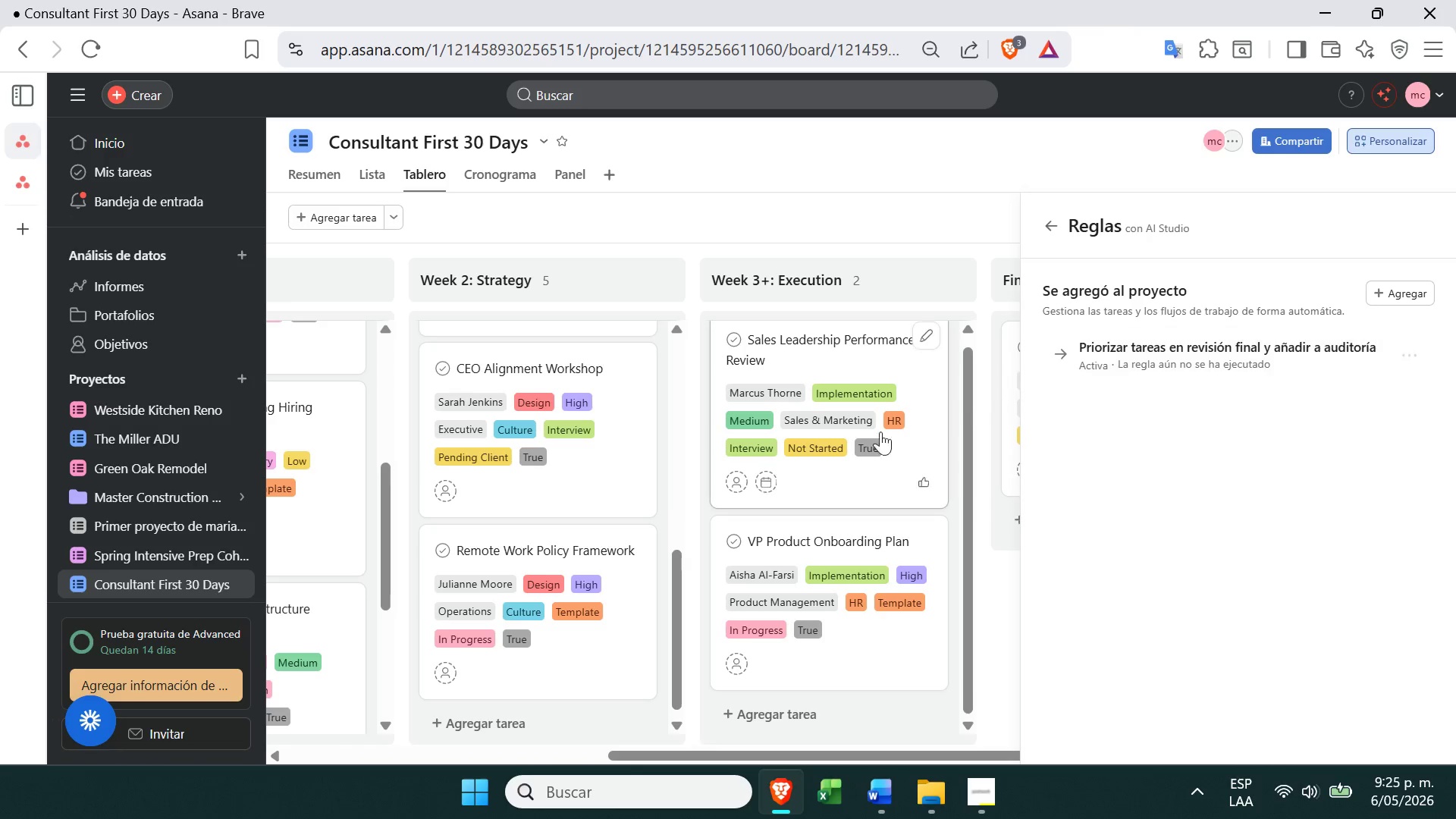 
mouse_move([839, 466])
 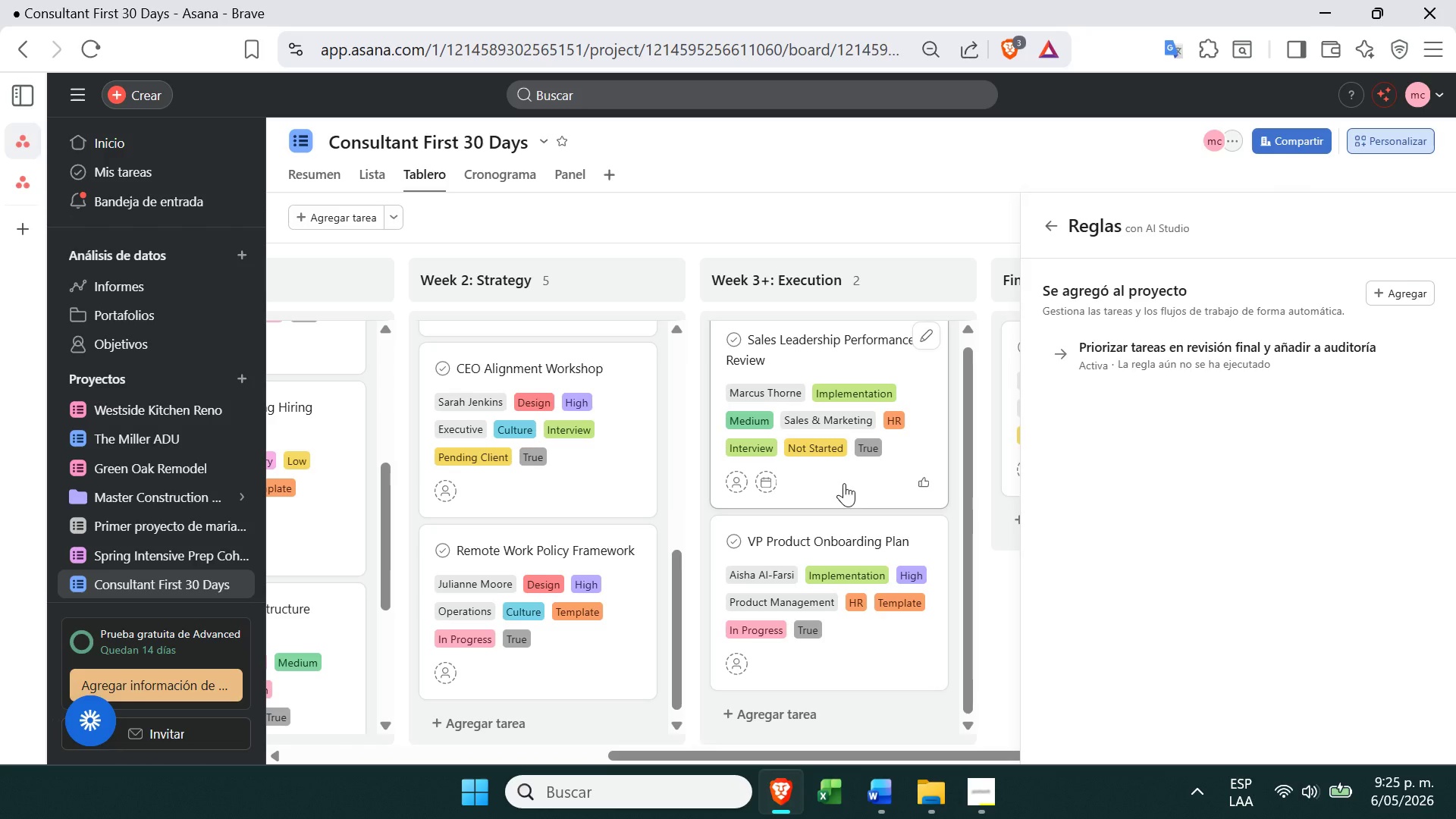 
left_click([844, 483])
 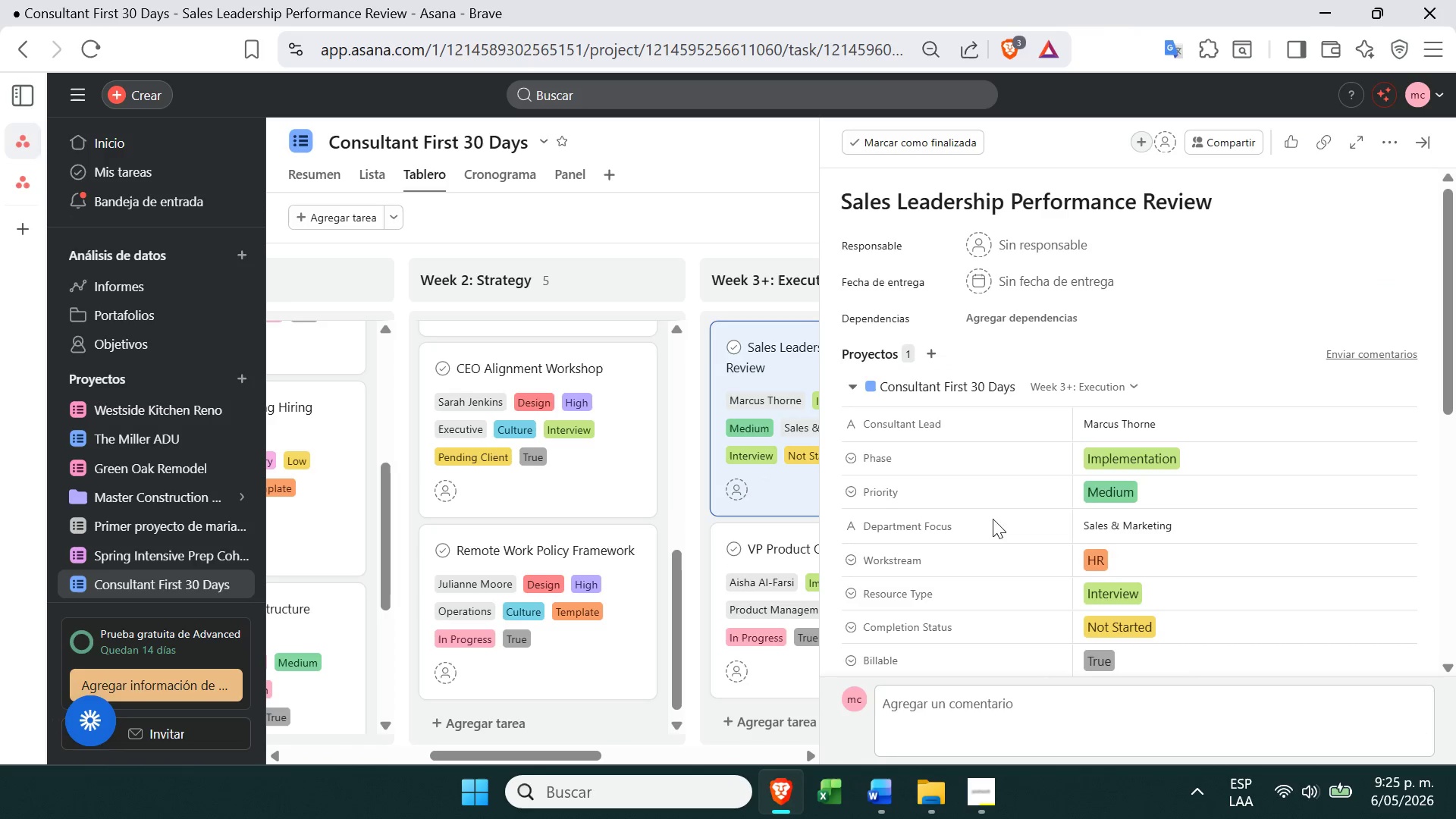 
mouse_move([1119, 563])
 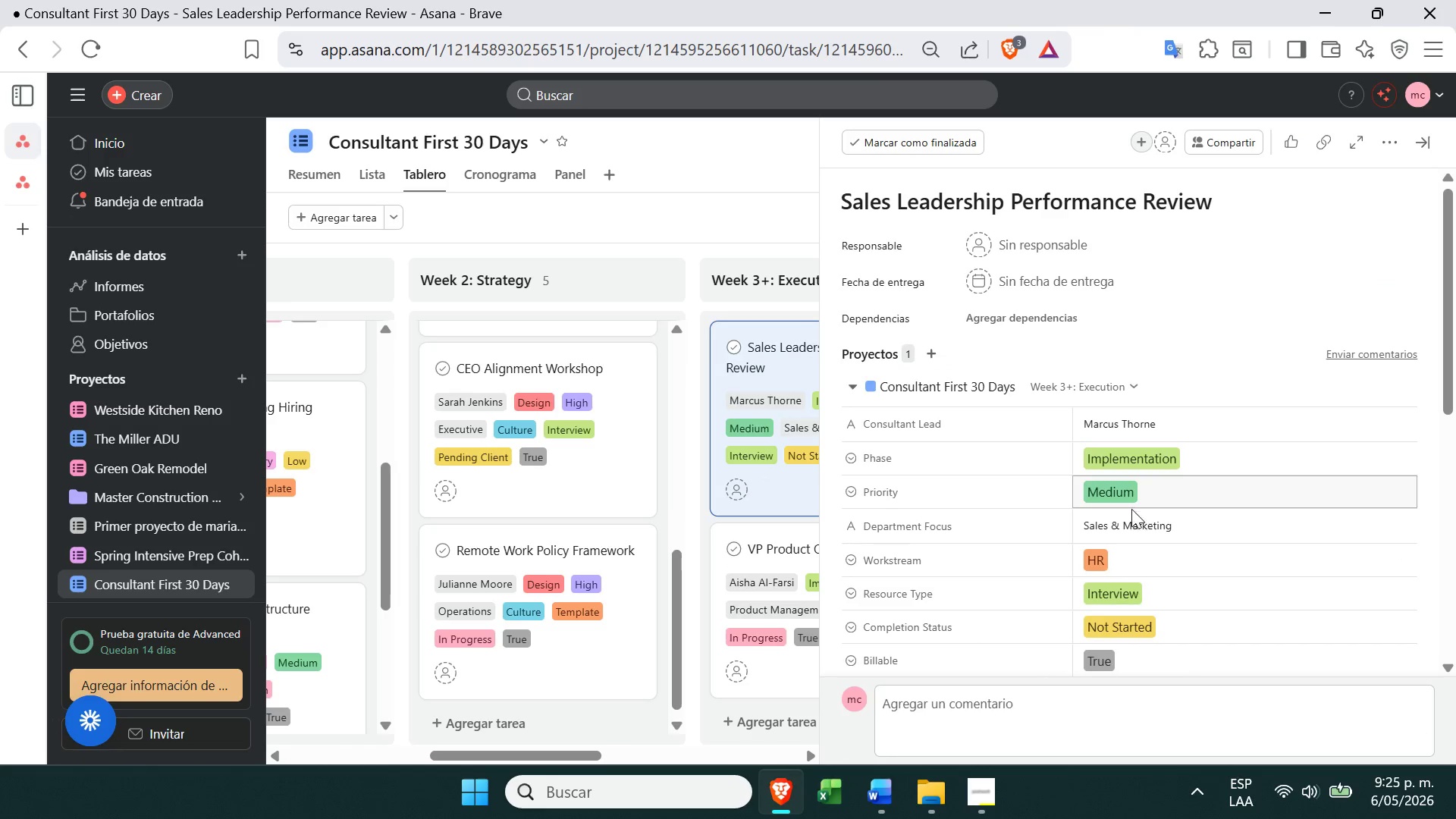 
left_click([1131, 510])
 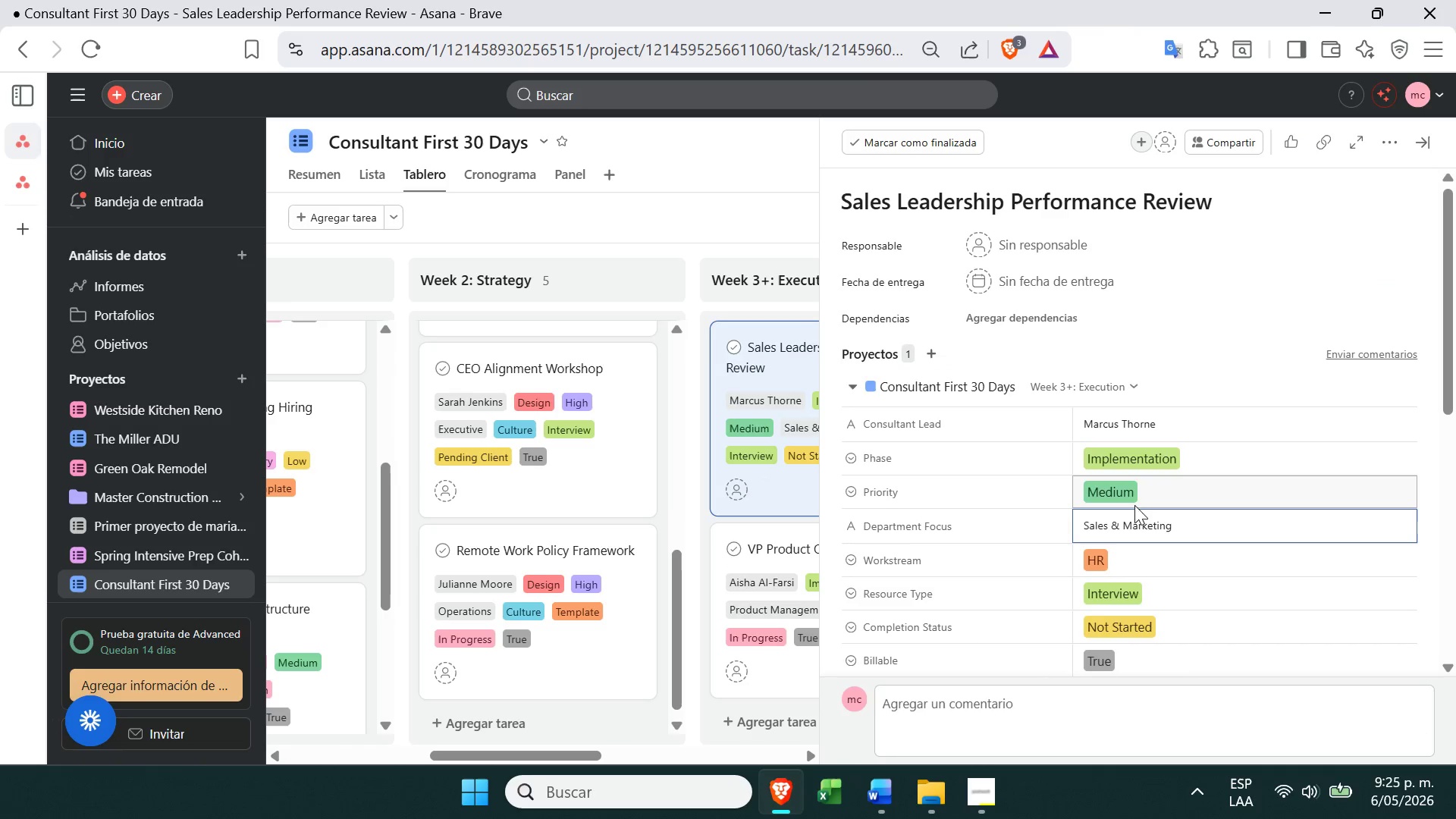 
left_click([1136, 500])
 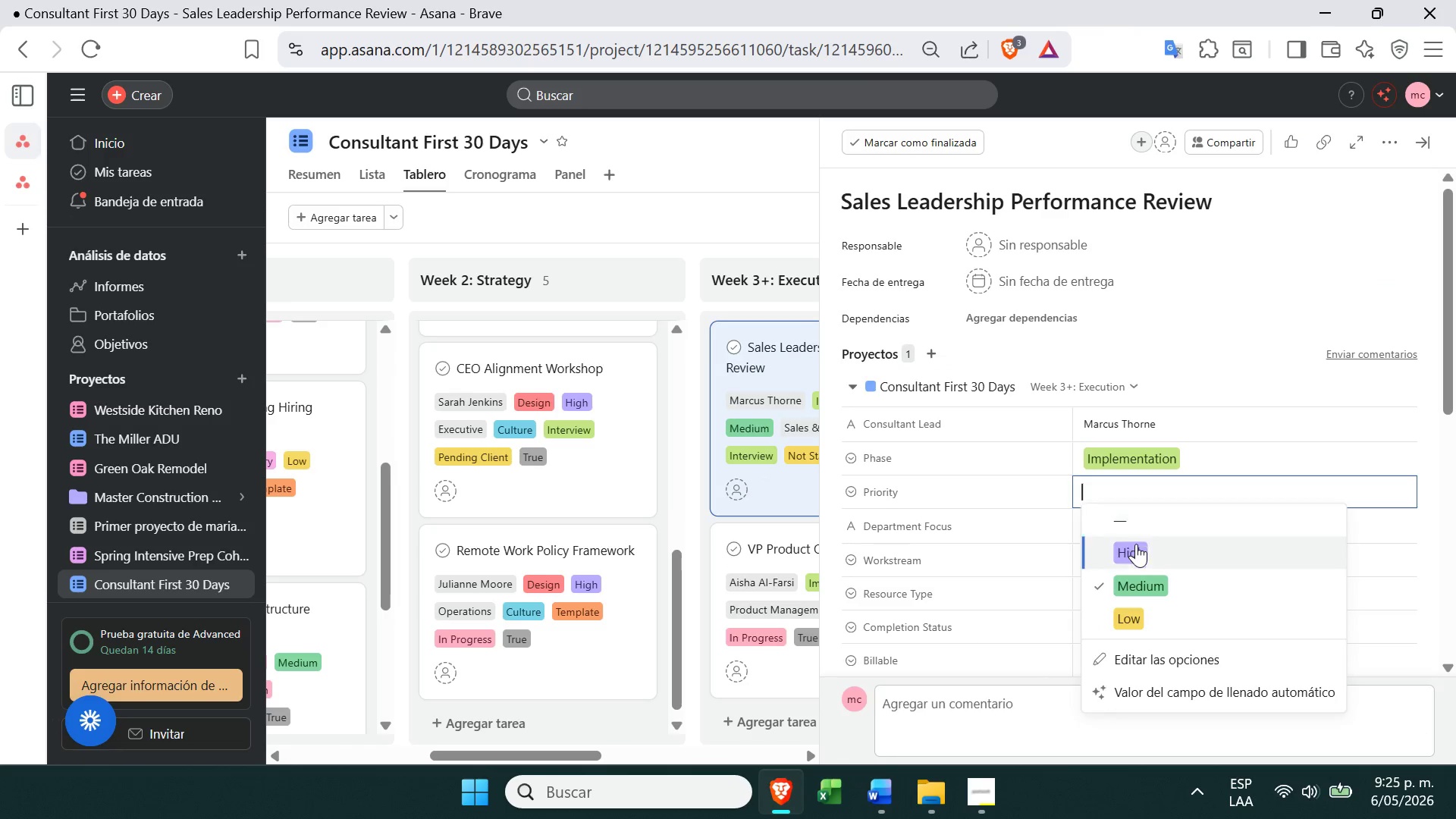 
left_click([1136, 541])
 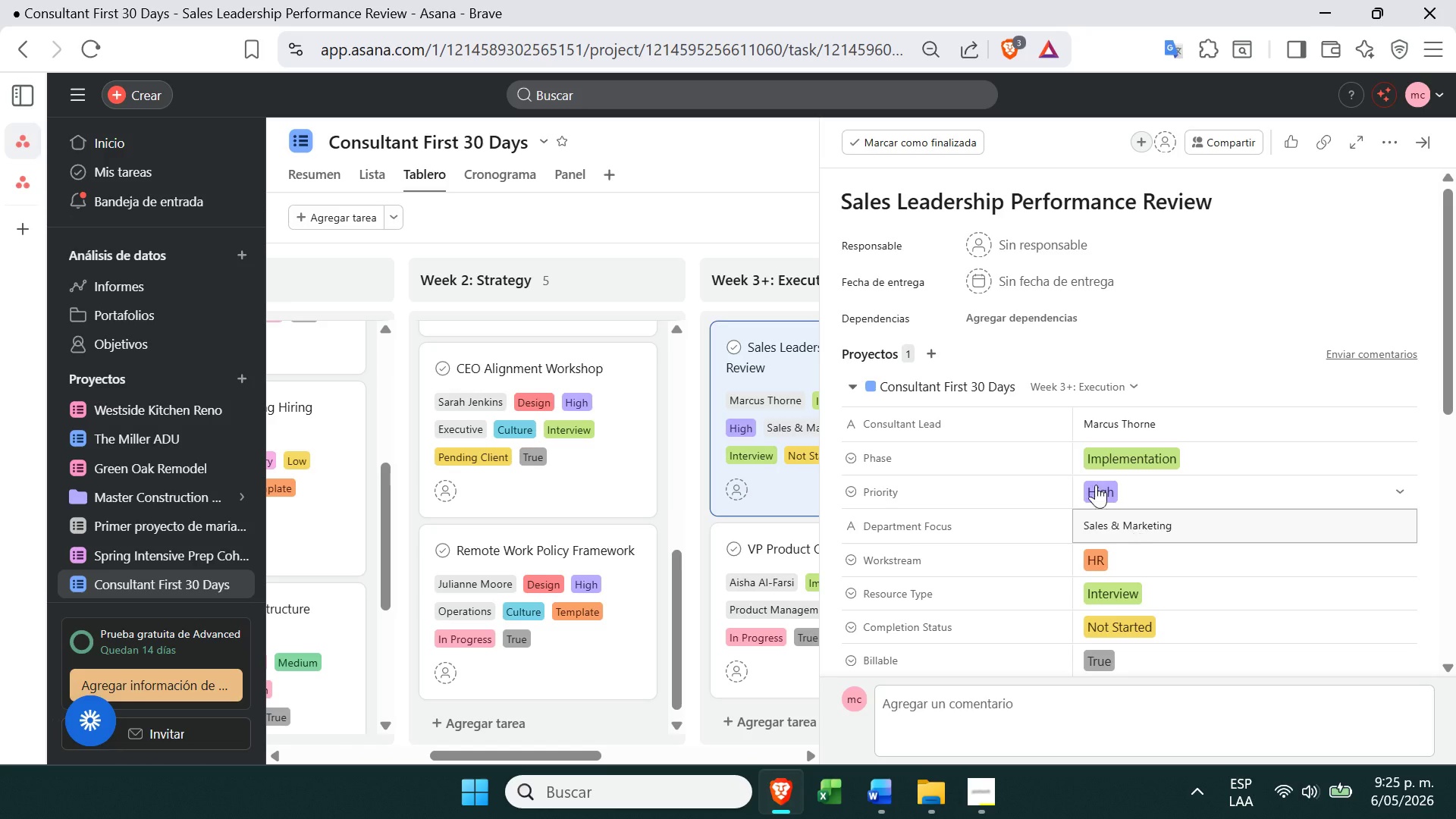 
left_click([669, 232])
 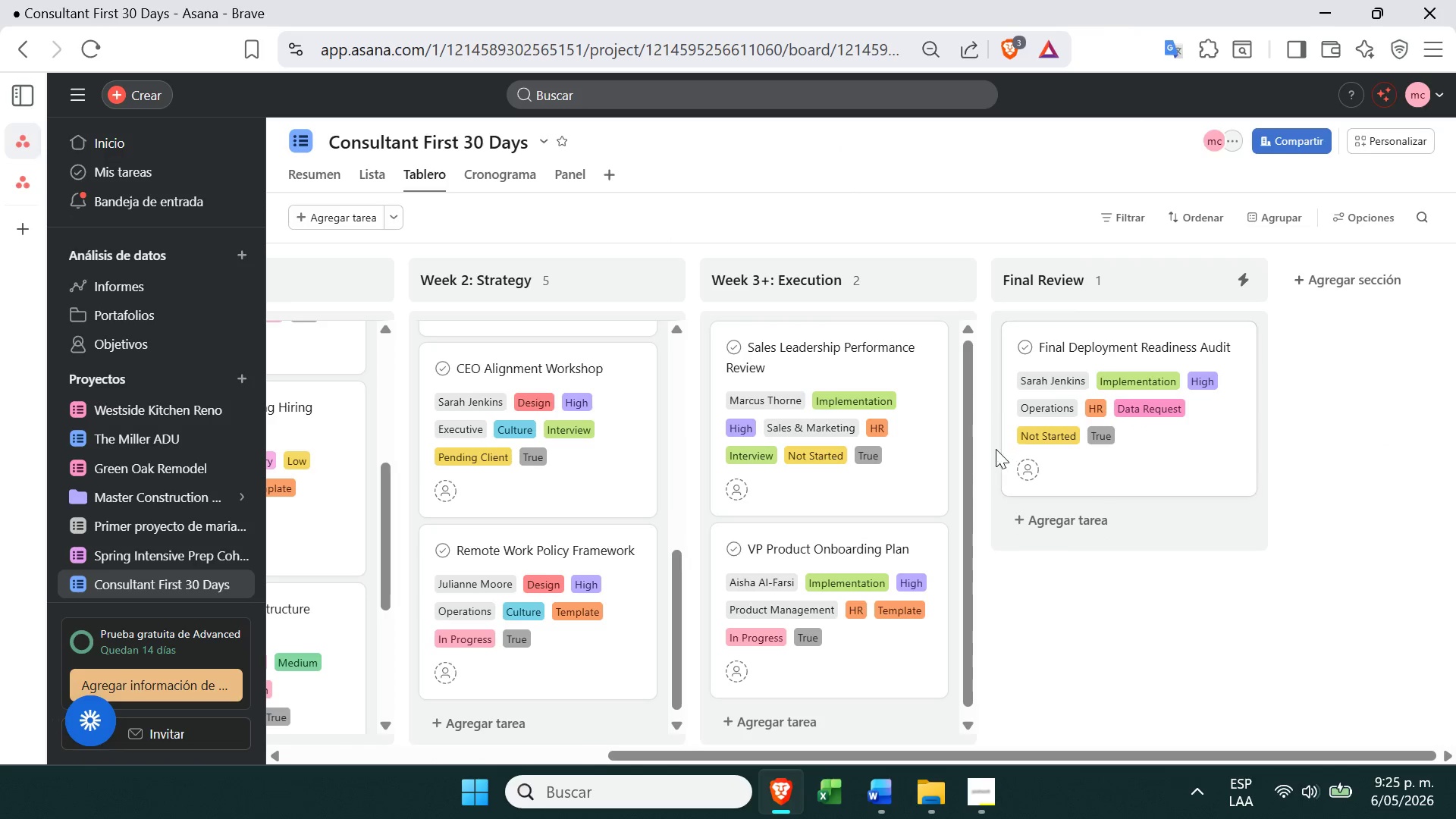 
left_click_drag(start_coordinate=[900, 460], to_coordinate=[1154, 408])
 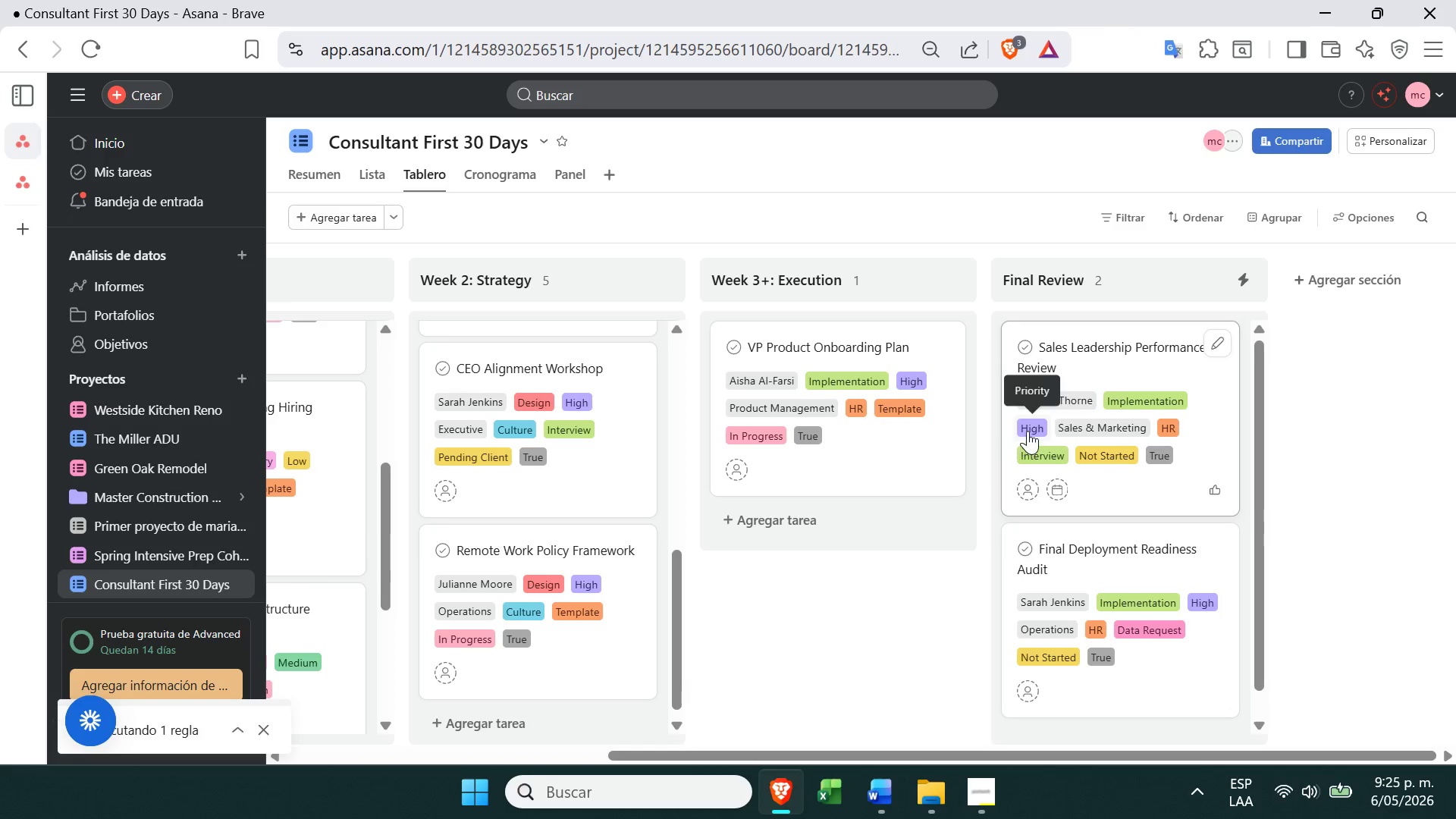 
wait(11.28)
 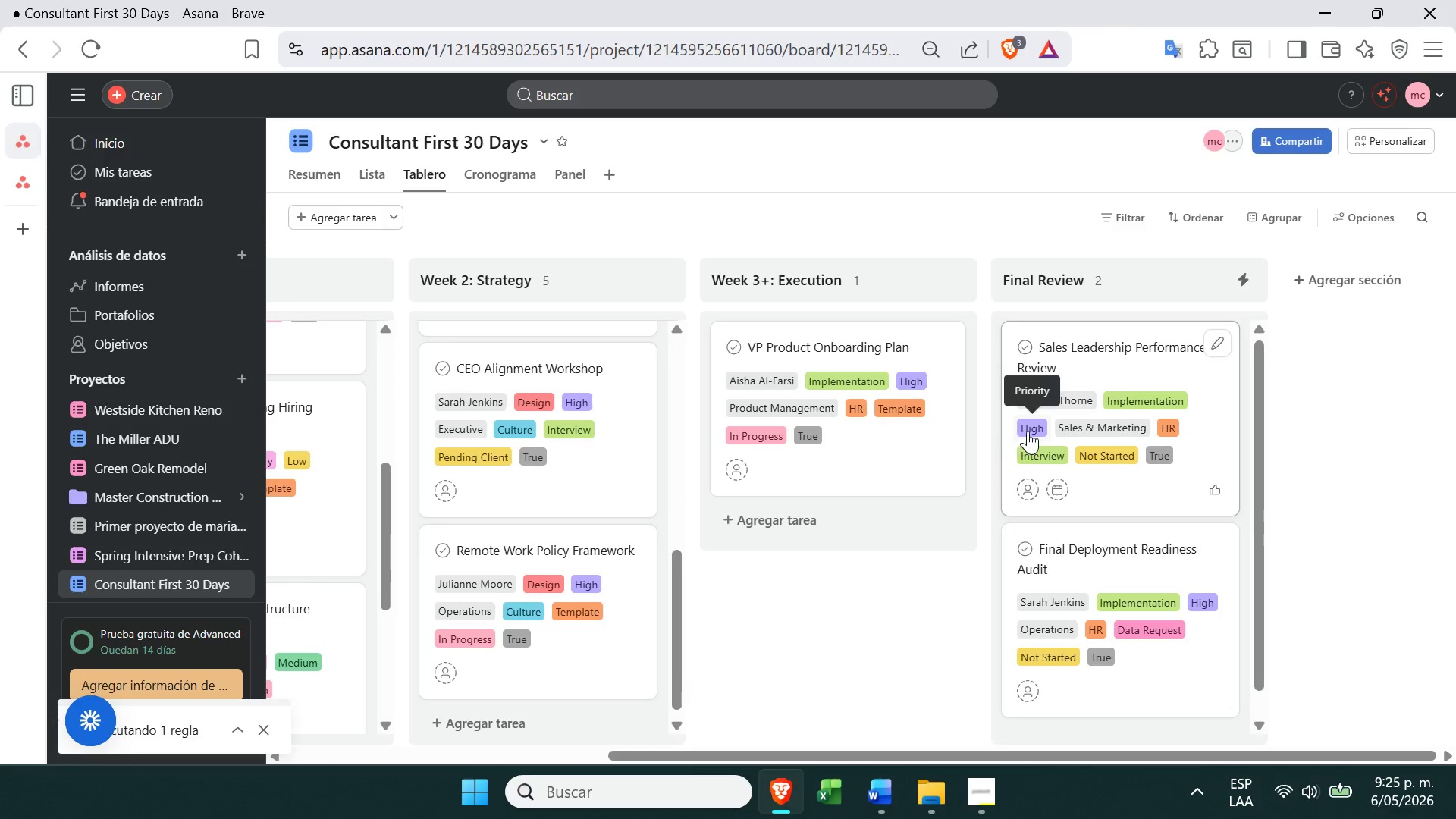 
left_click([125, 542])
 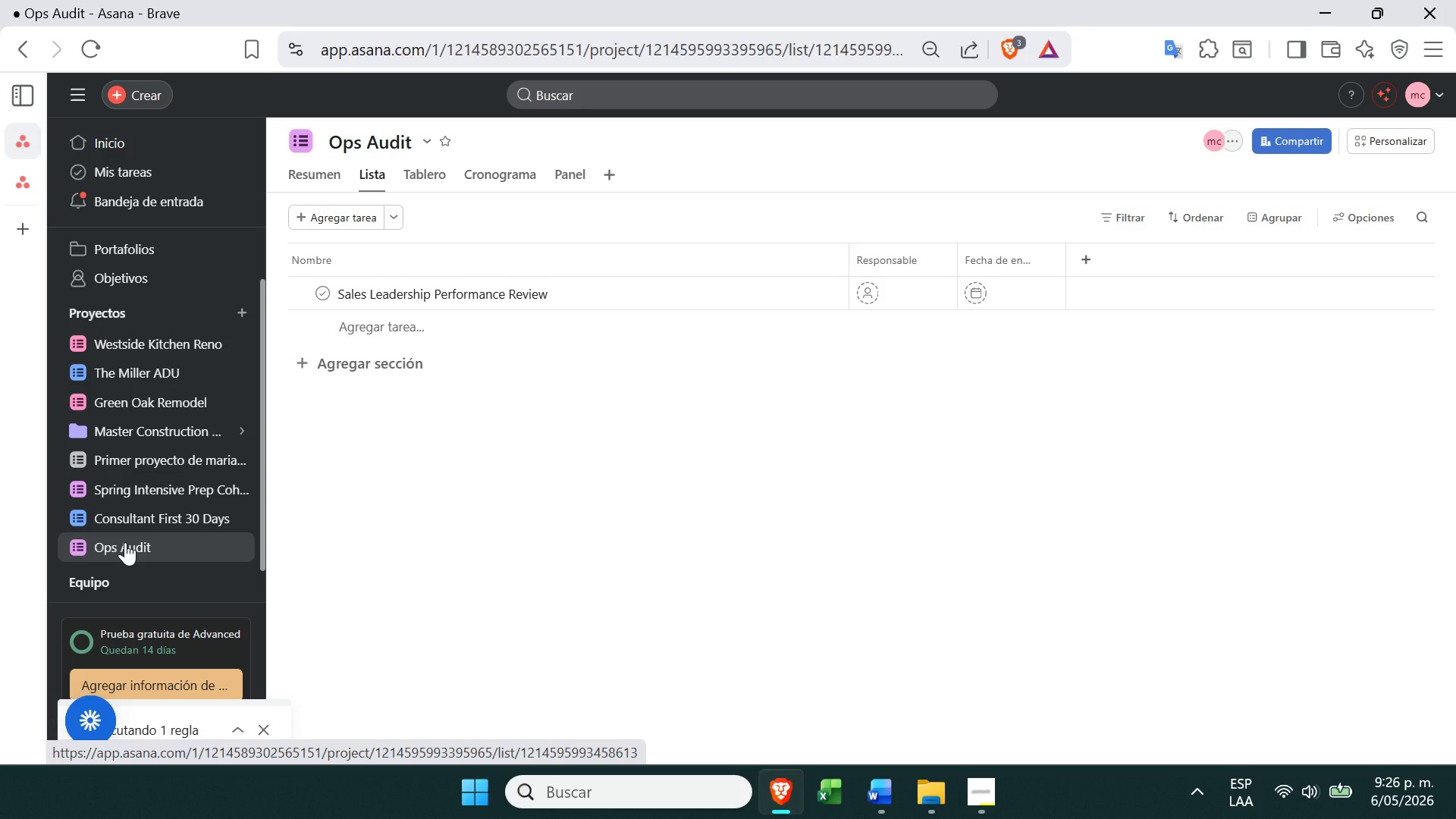 
wait(8.17)
 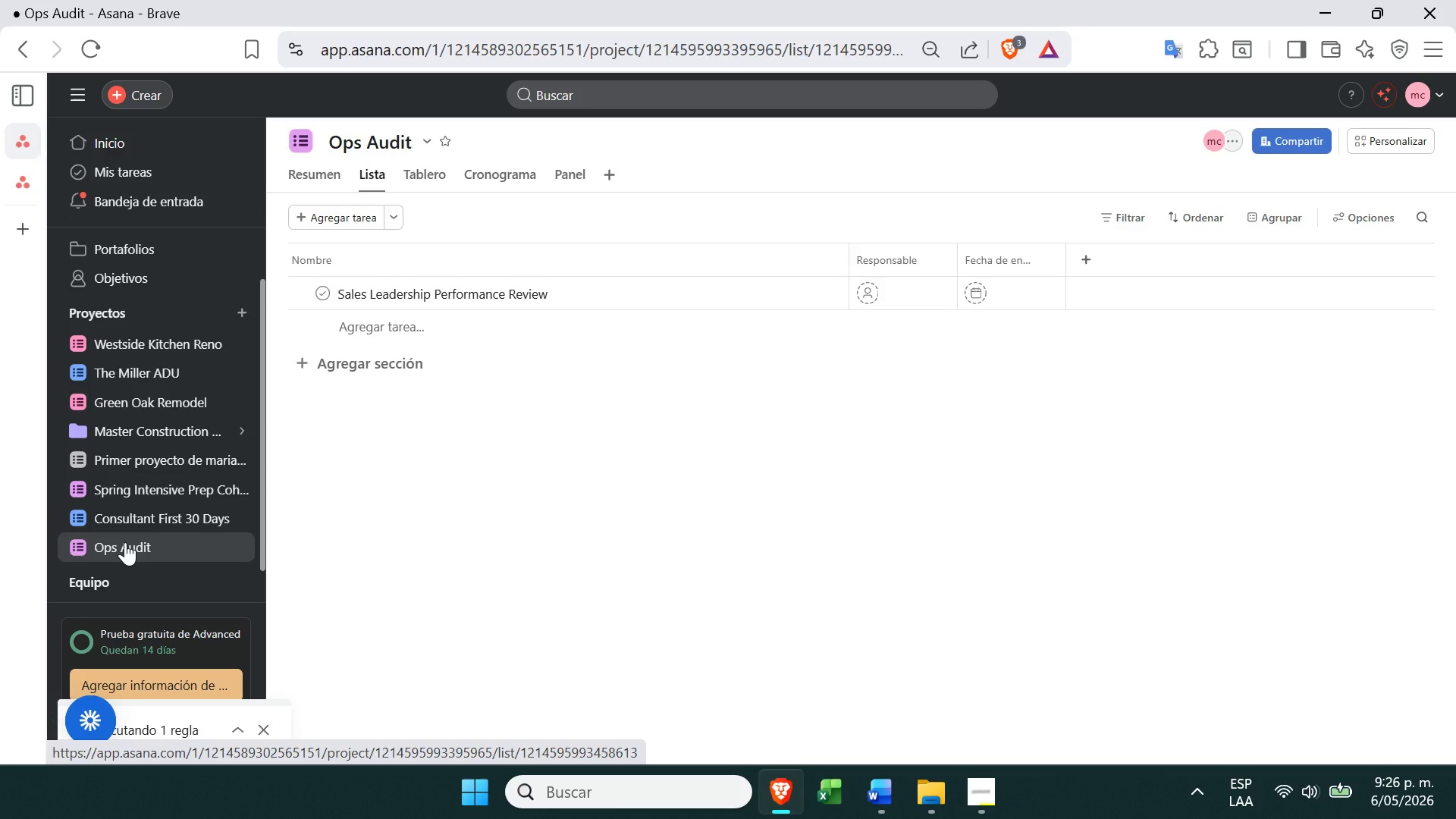 
left_click([437, 180])
 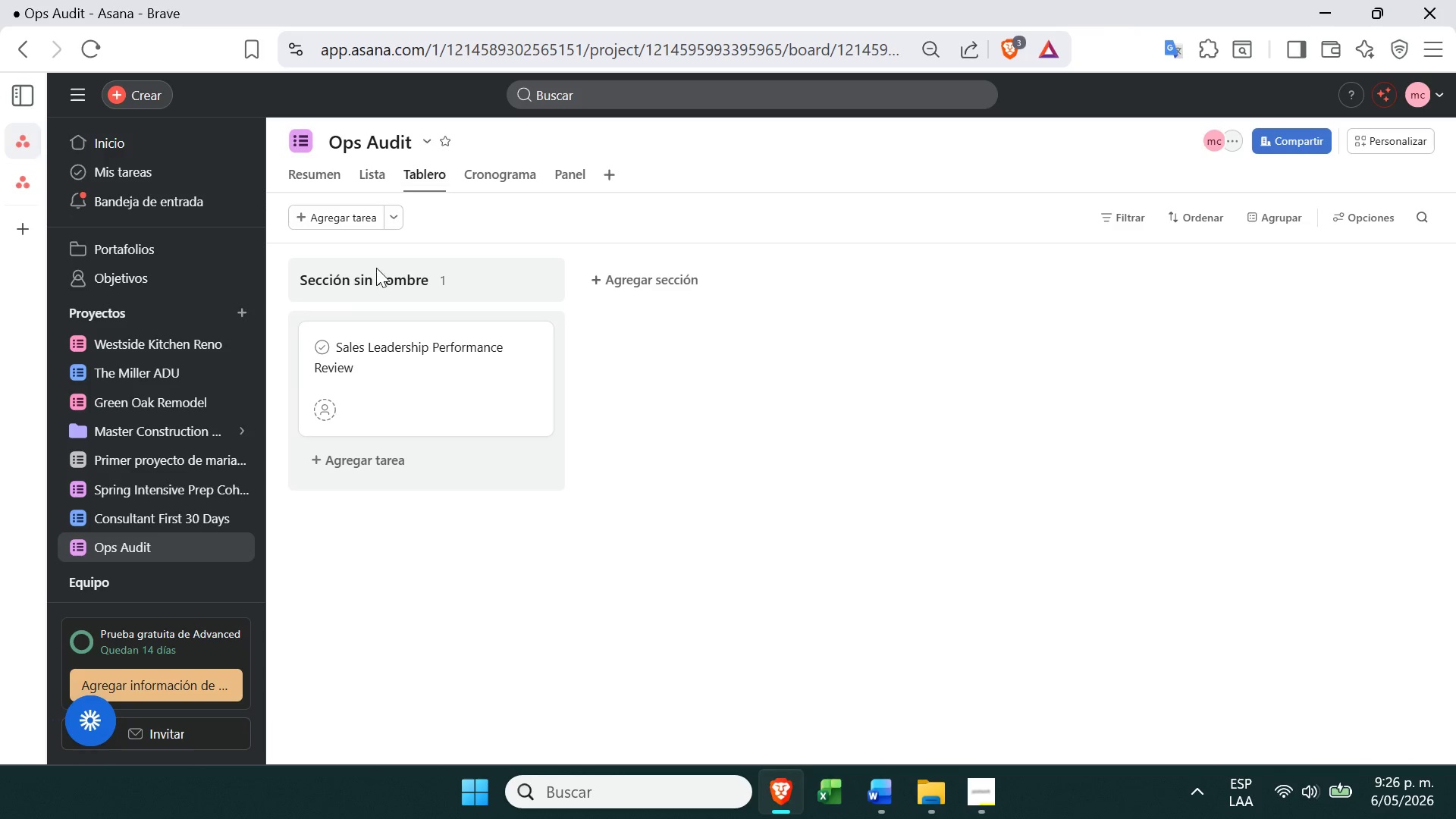 
mouse_move([177, 430])
 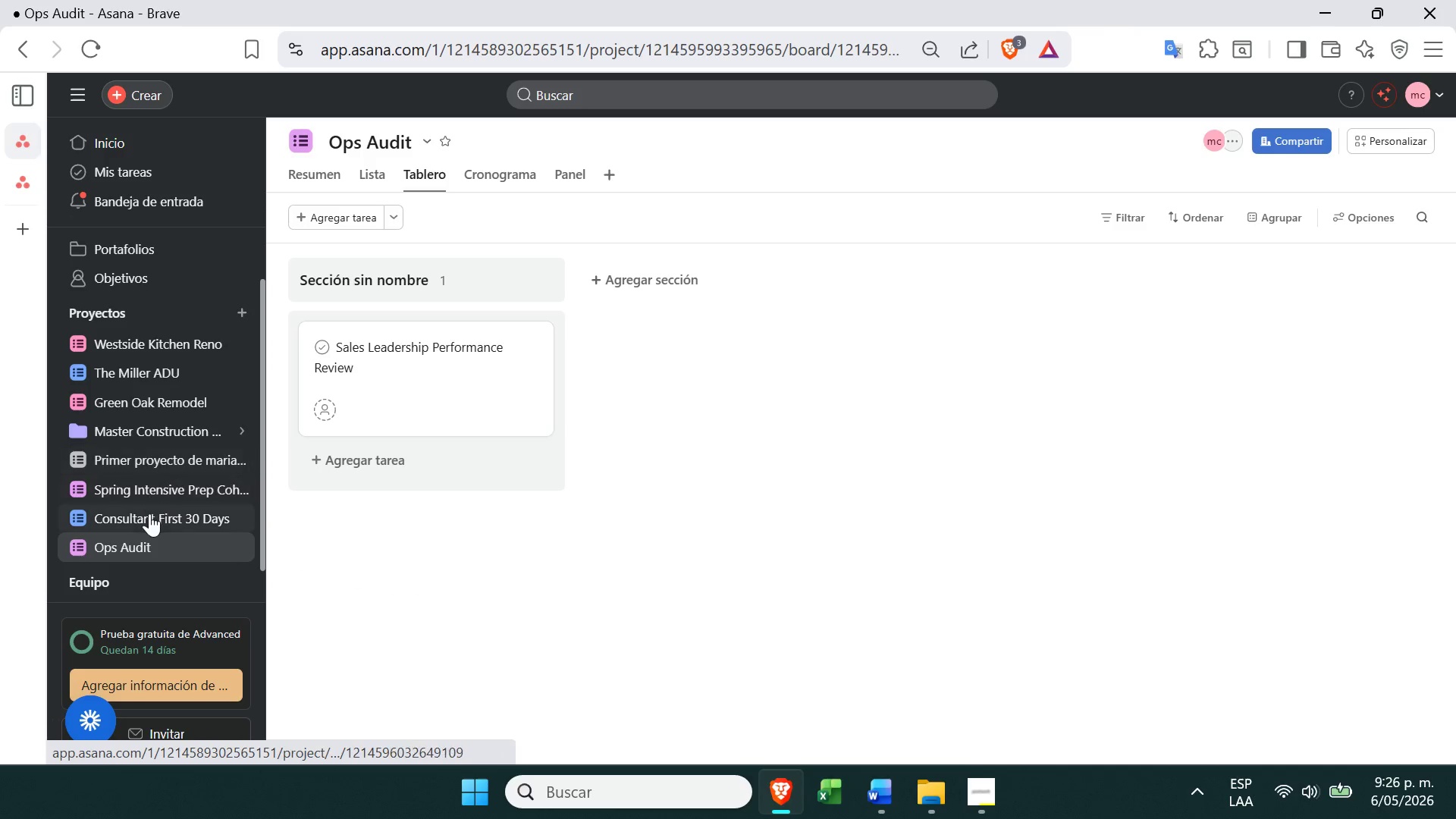 
left_click([149, 513])
 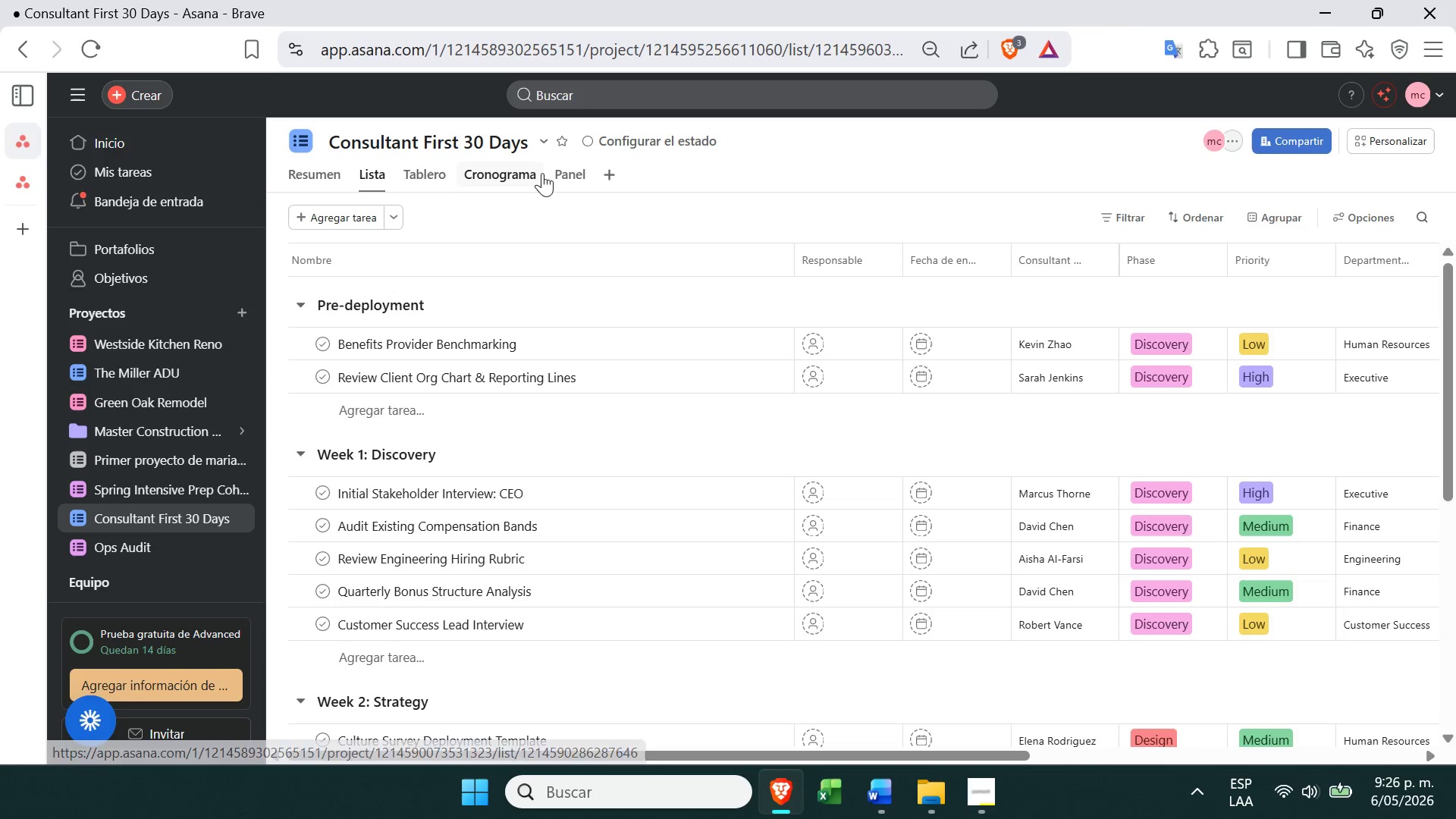 
left_click([433, 171])
 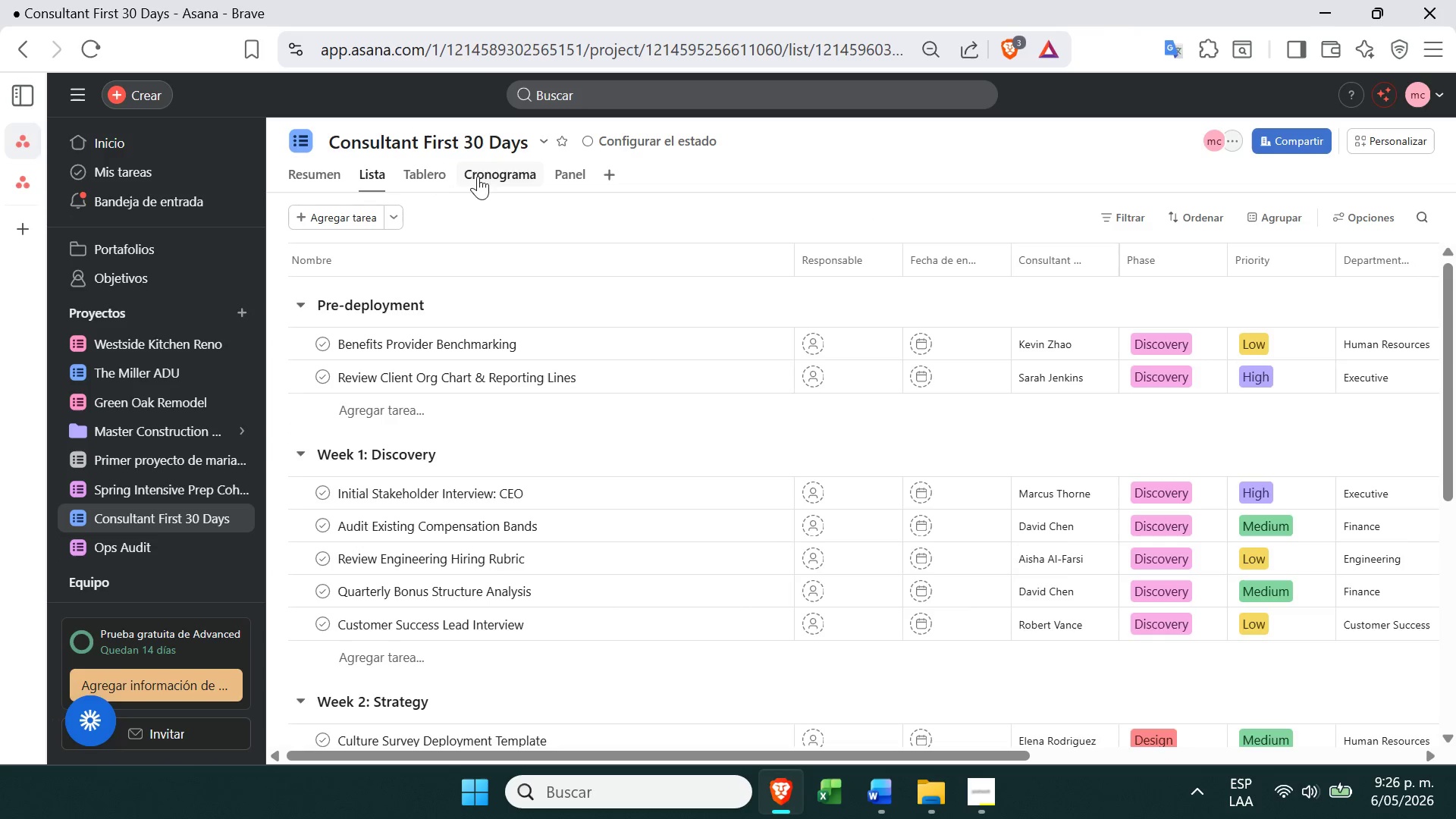 
left_click([436, 174])
 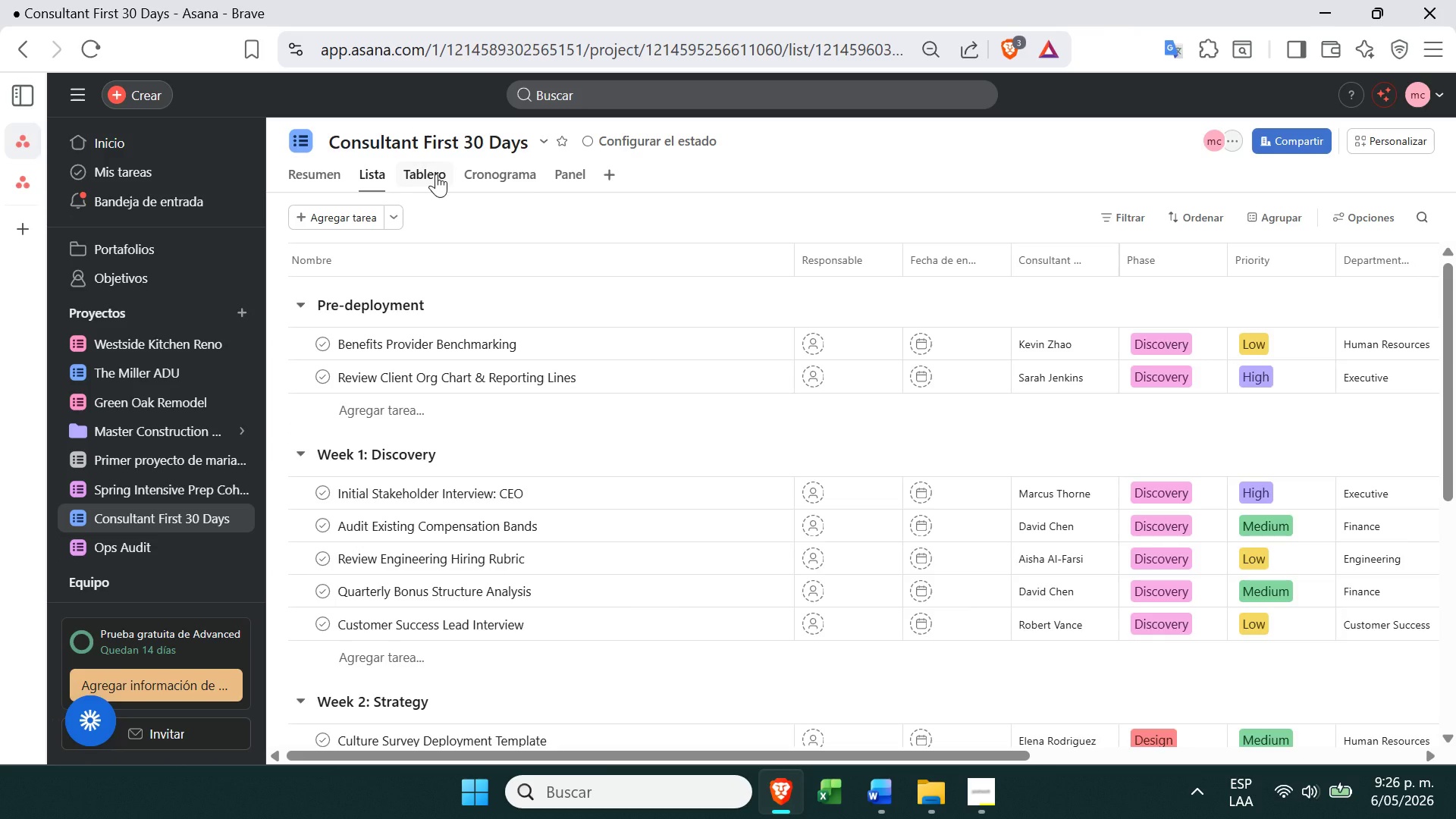 
left_click([419, 184])
 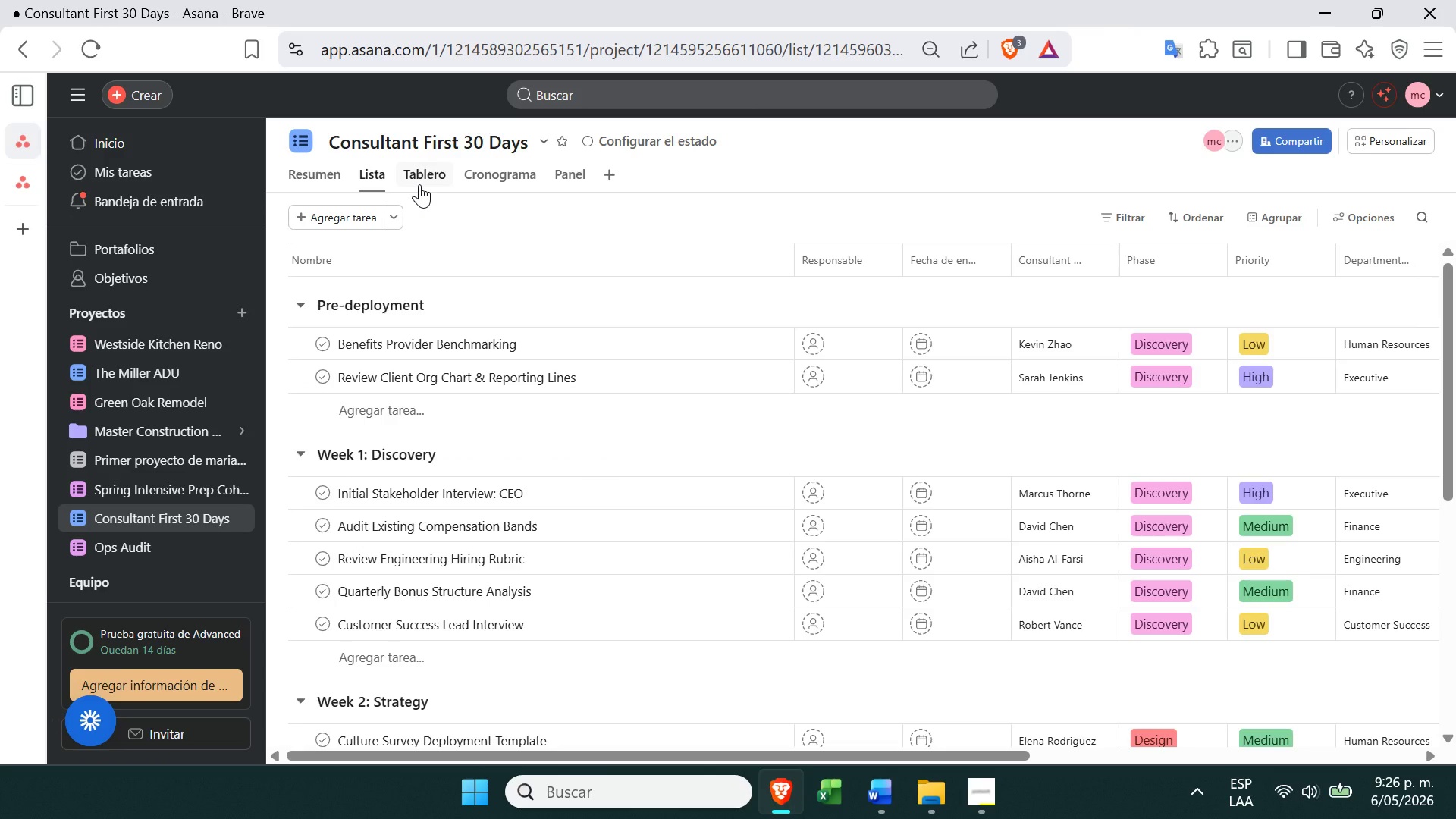 
left_click([335, 181])
 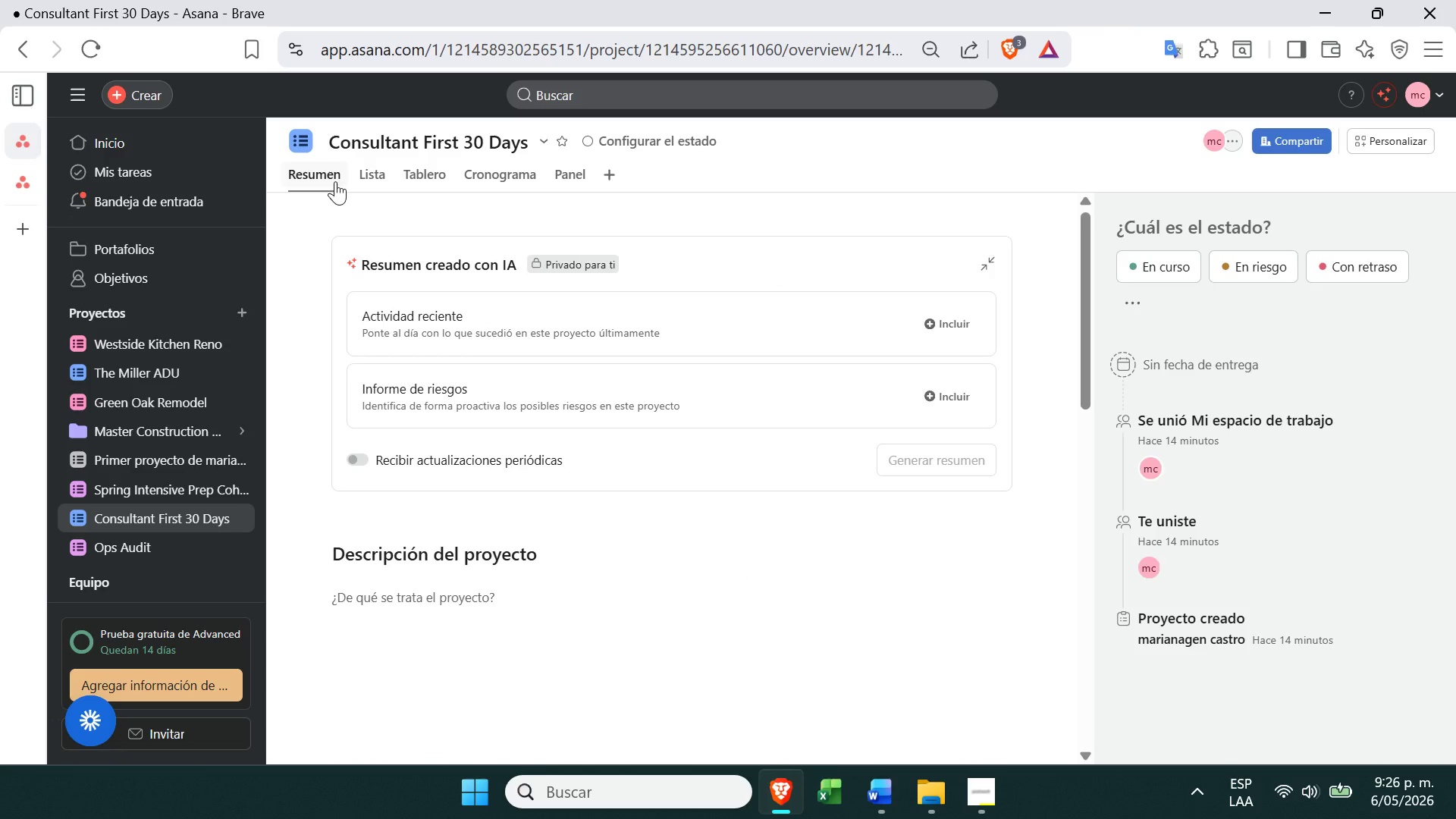 
left_click([431, 180])
 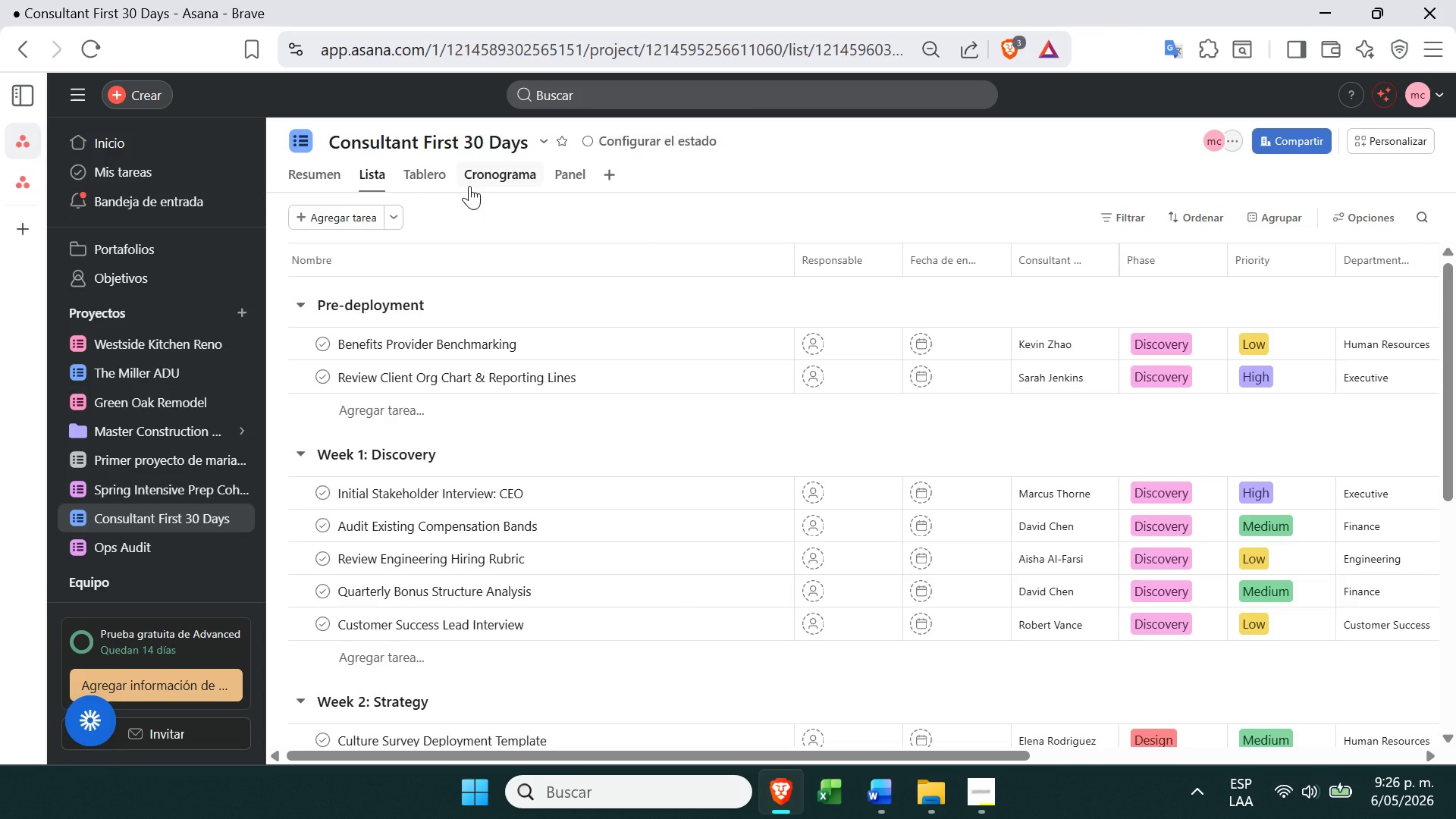 
wait(5.83)
 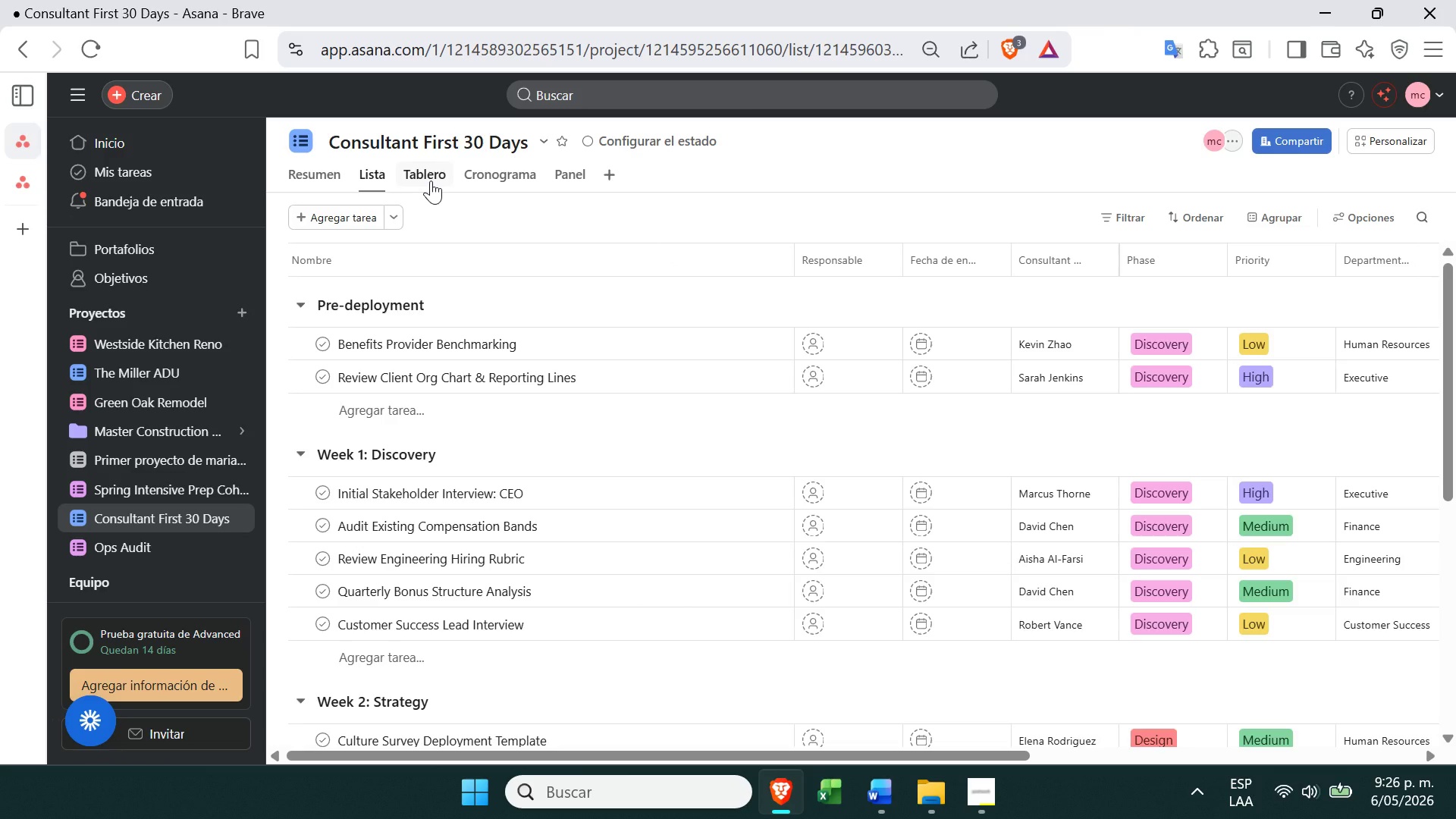 
left_click([469, 186])
 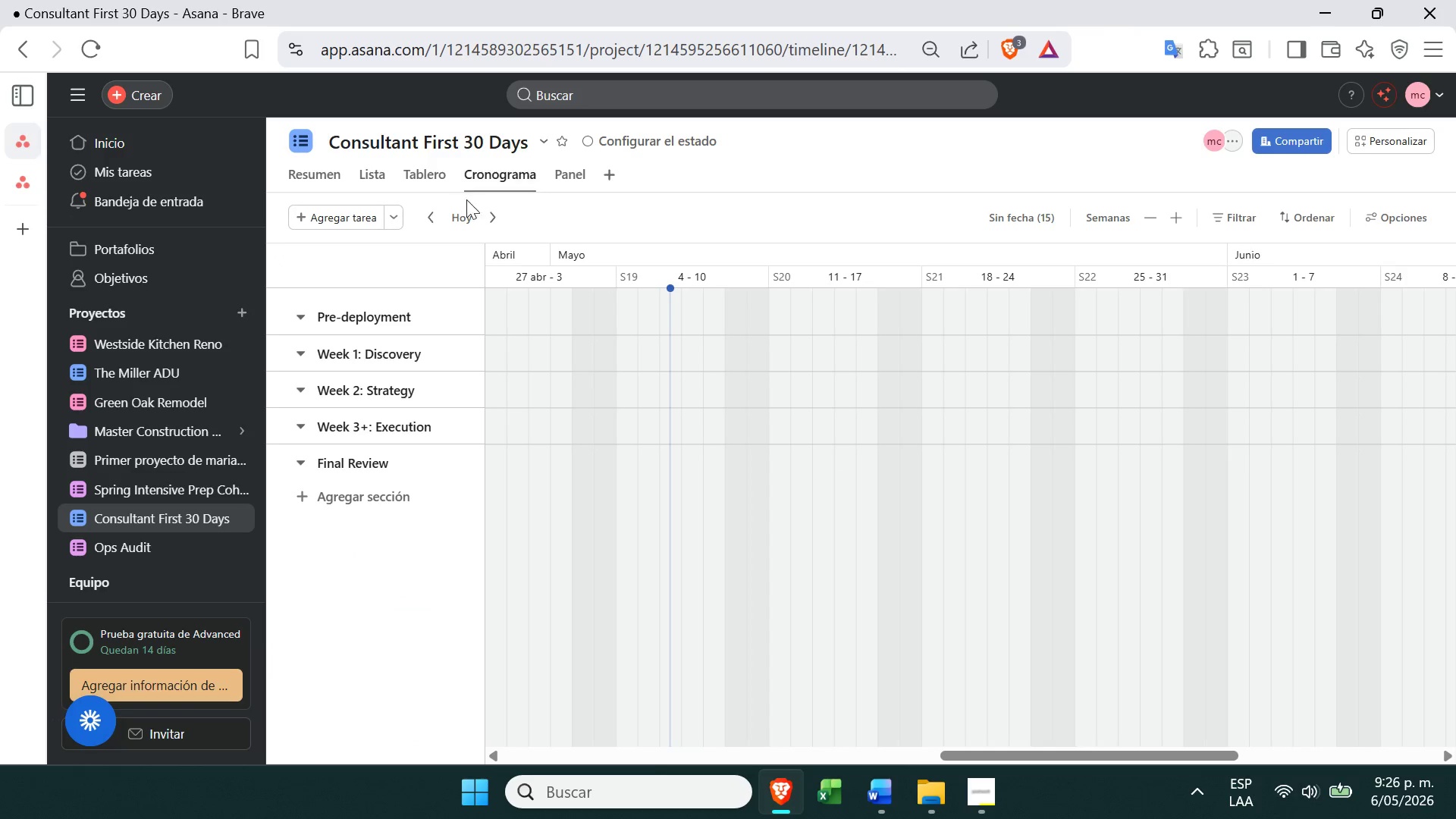 
left_click([438, 185])